 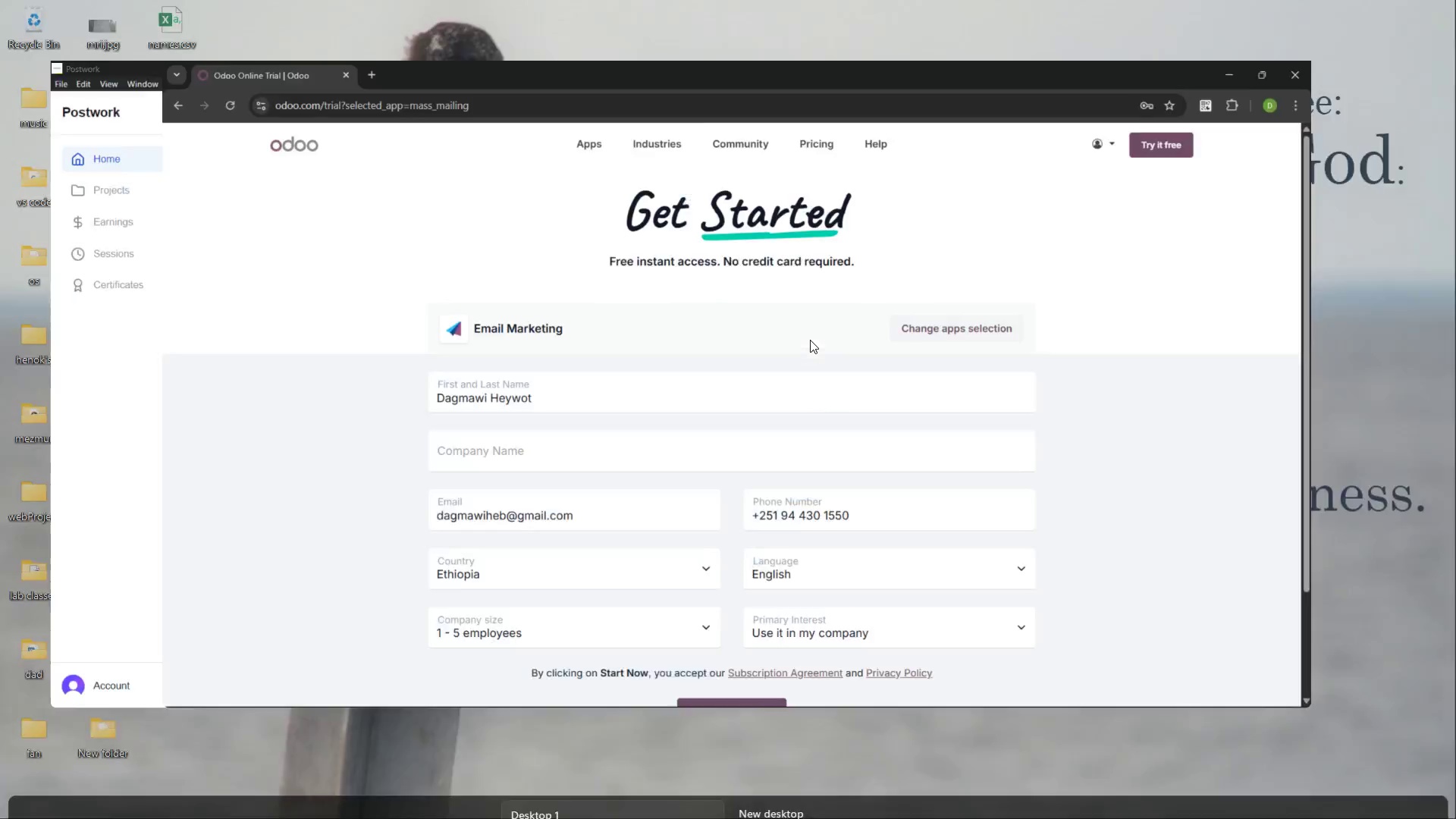 
left_click([463, 491])
 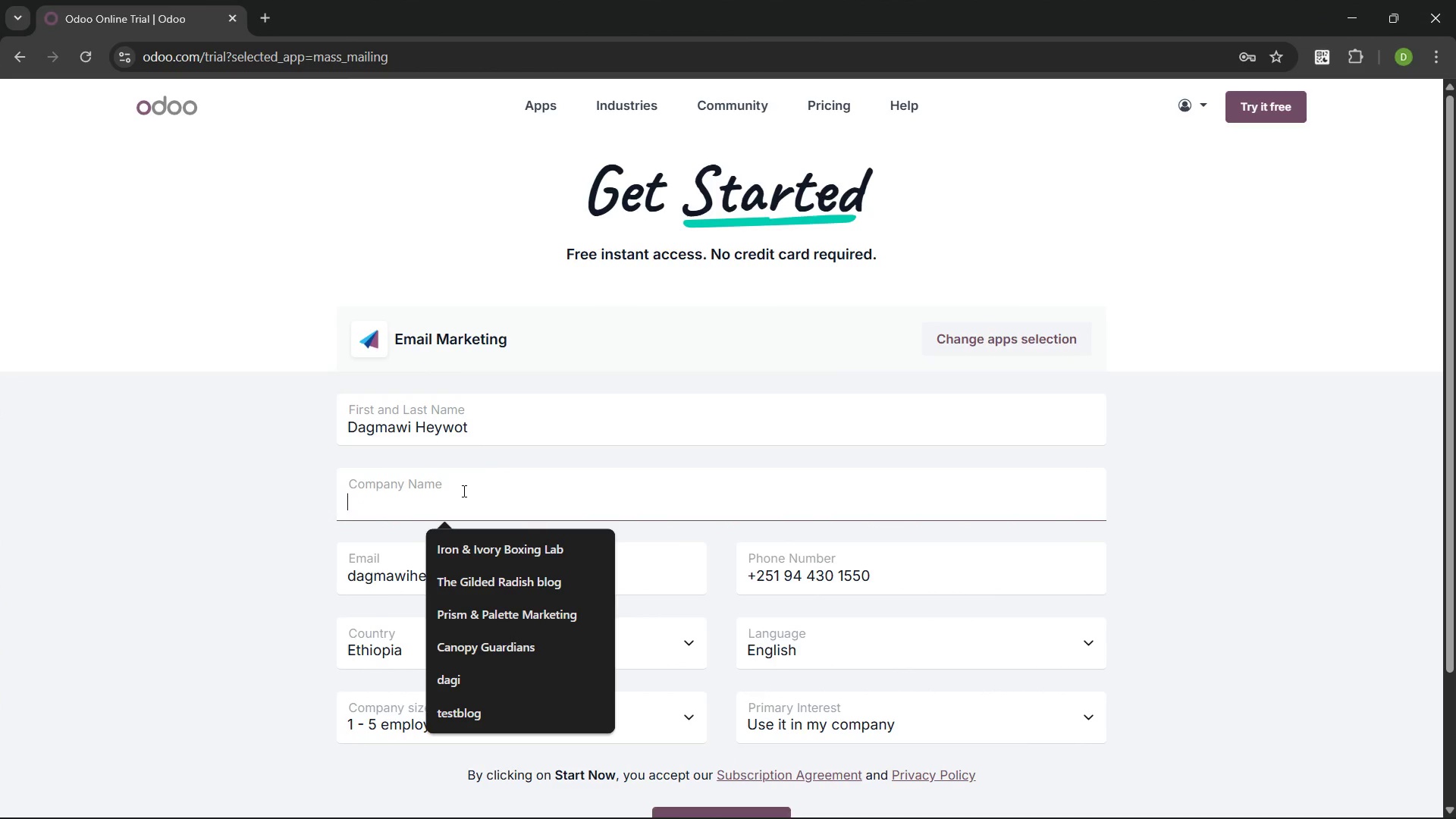 
key(Control+V)
 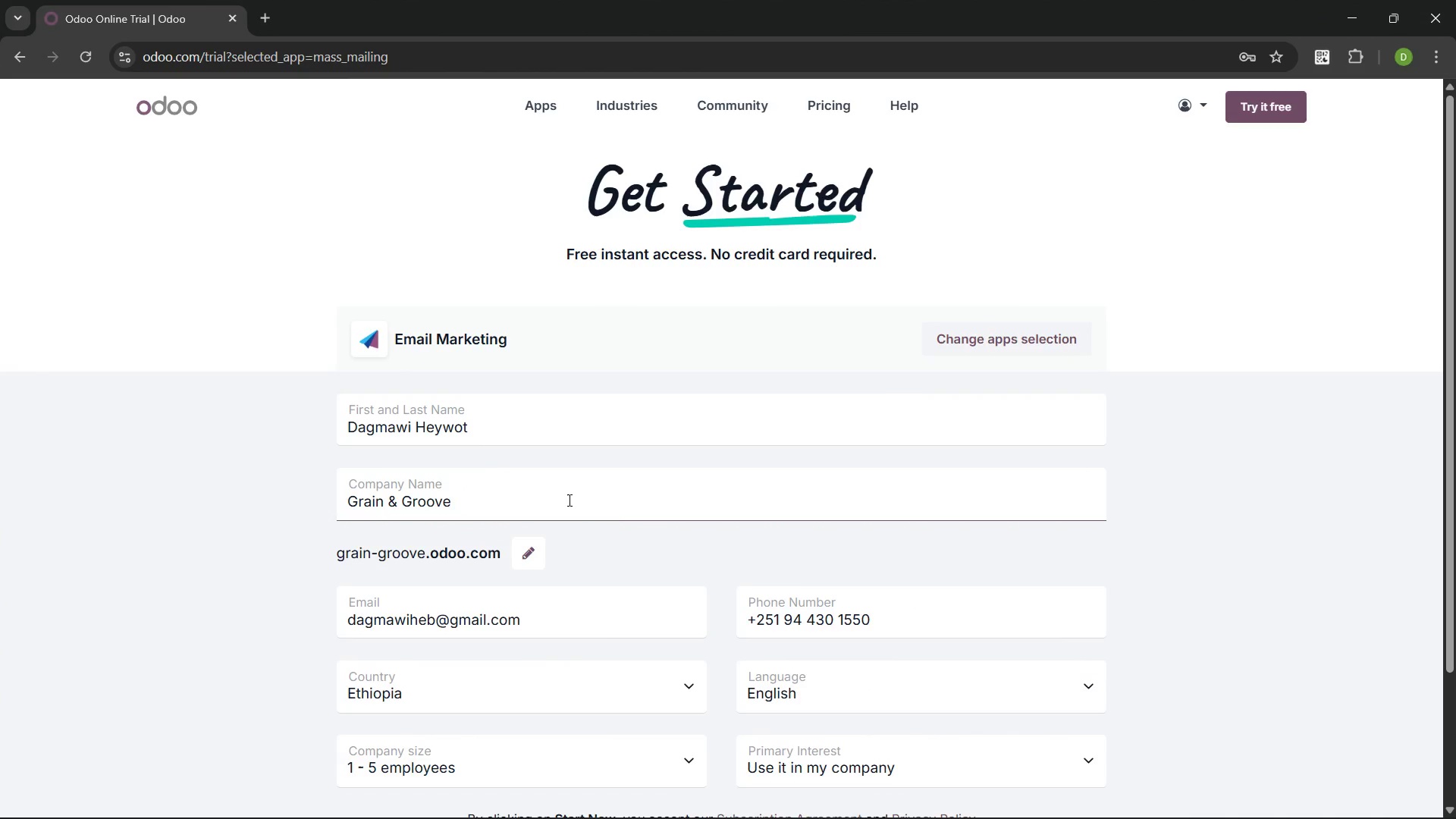 
left_click([677, 538])
 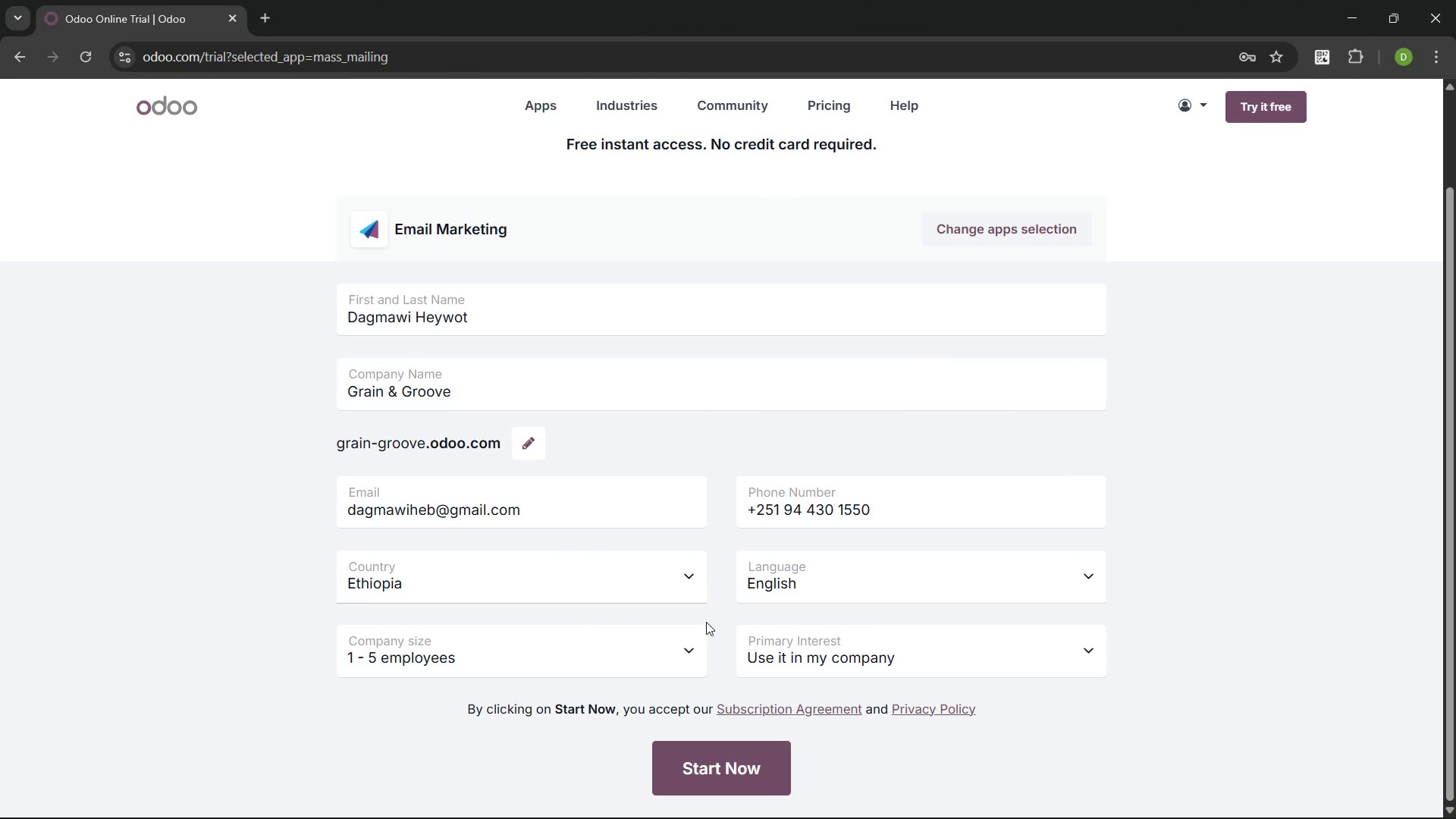 
left_click([731, 763])
 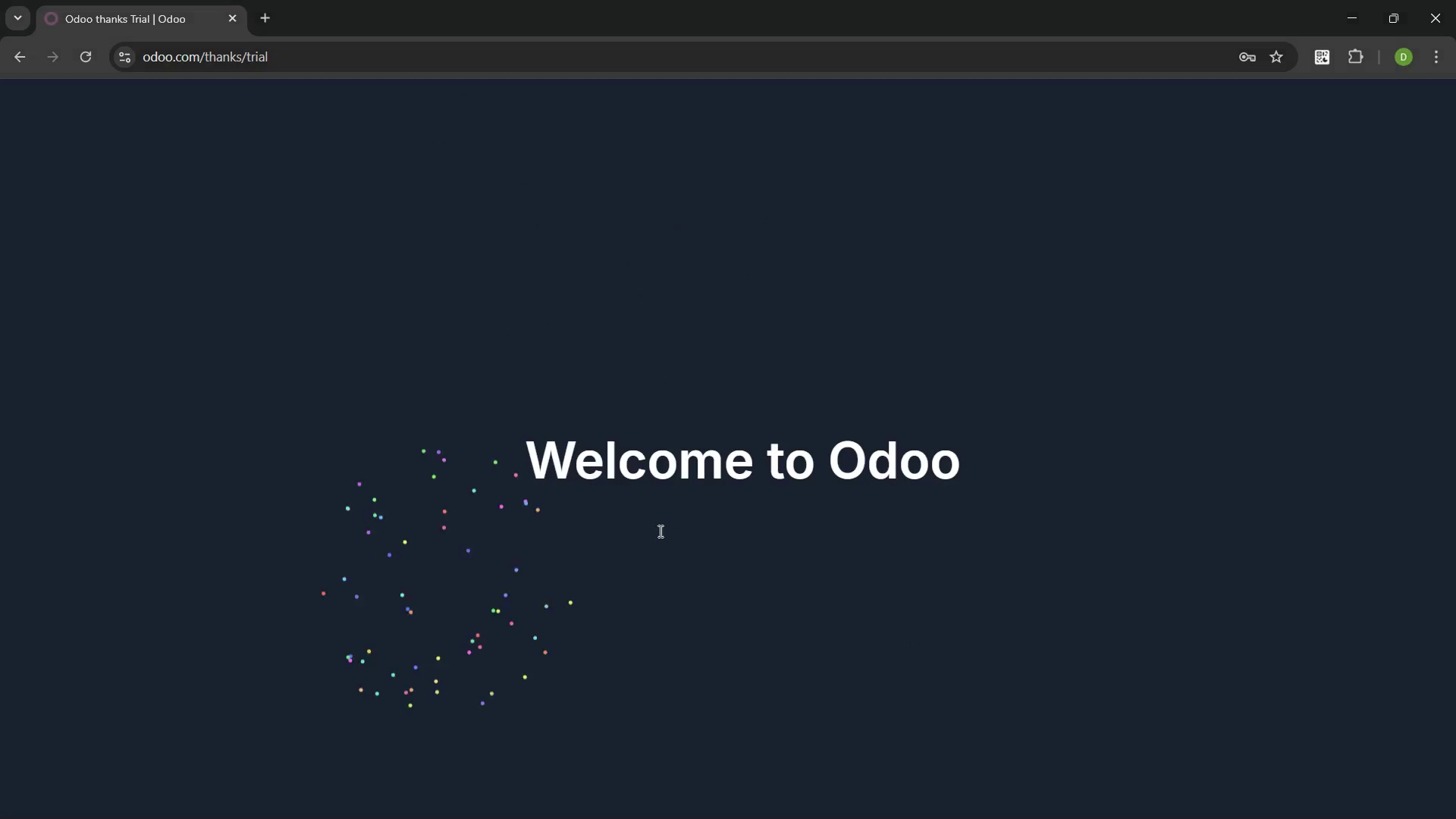 
wait(10.17)
 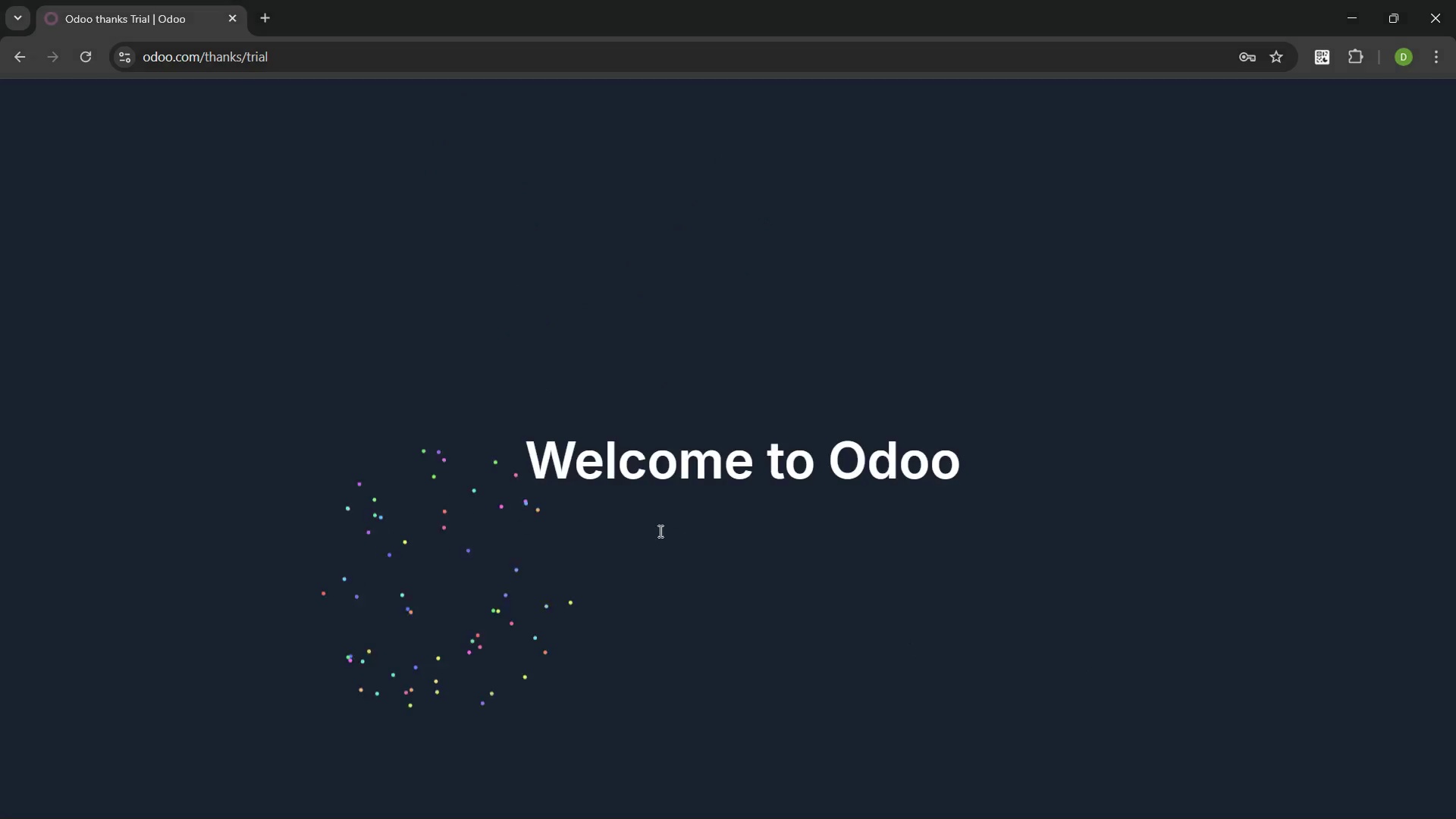 
left_click([843, 287])
 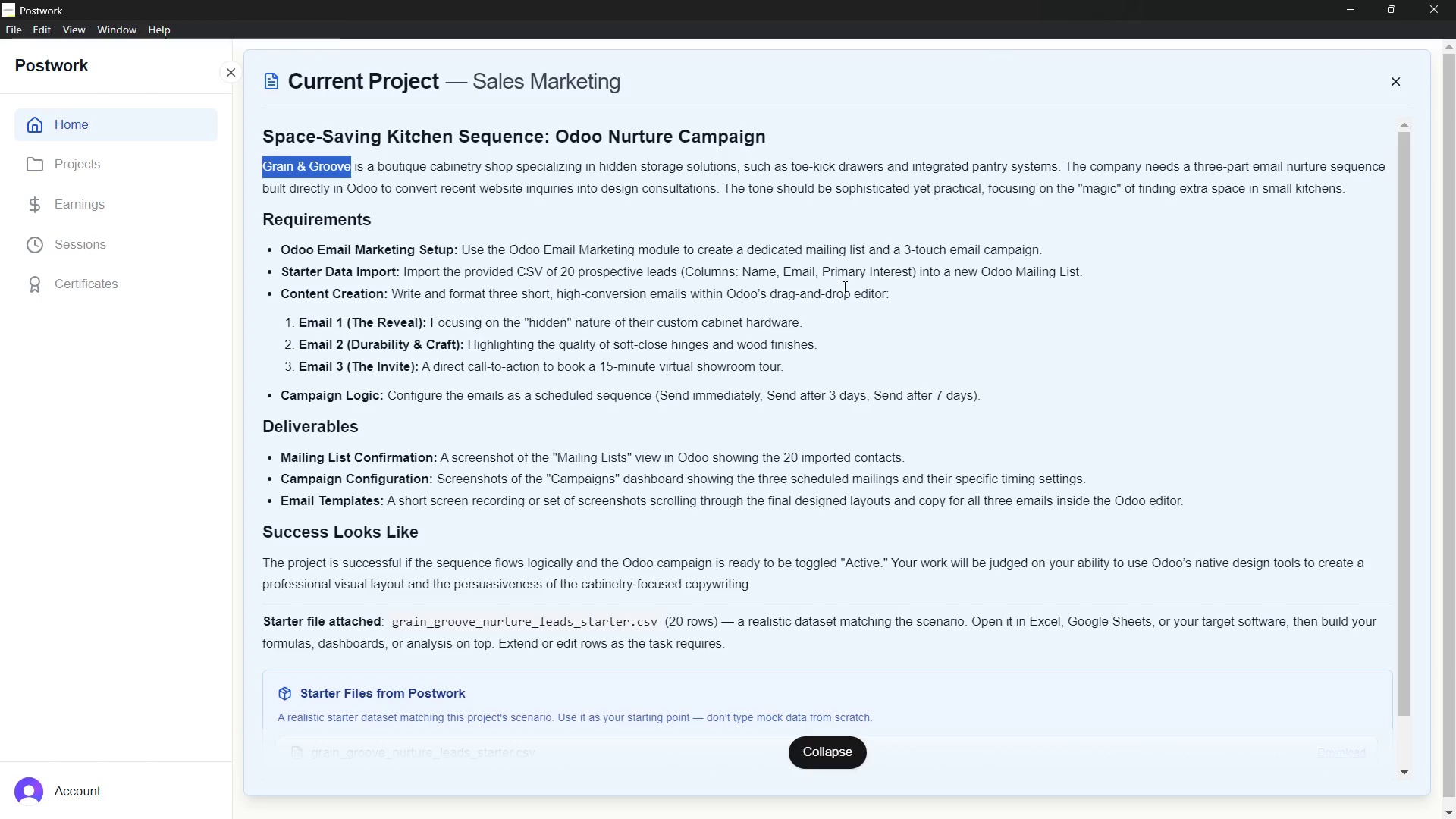 
wait(87.89)
 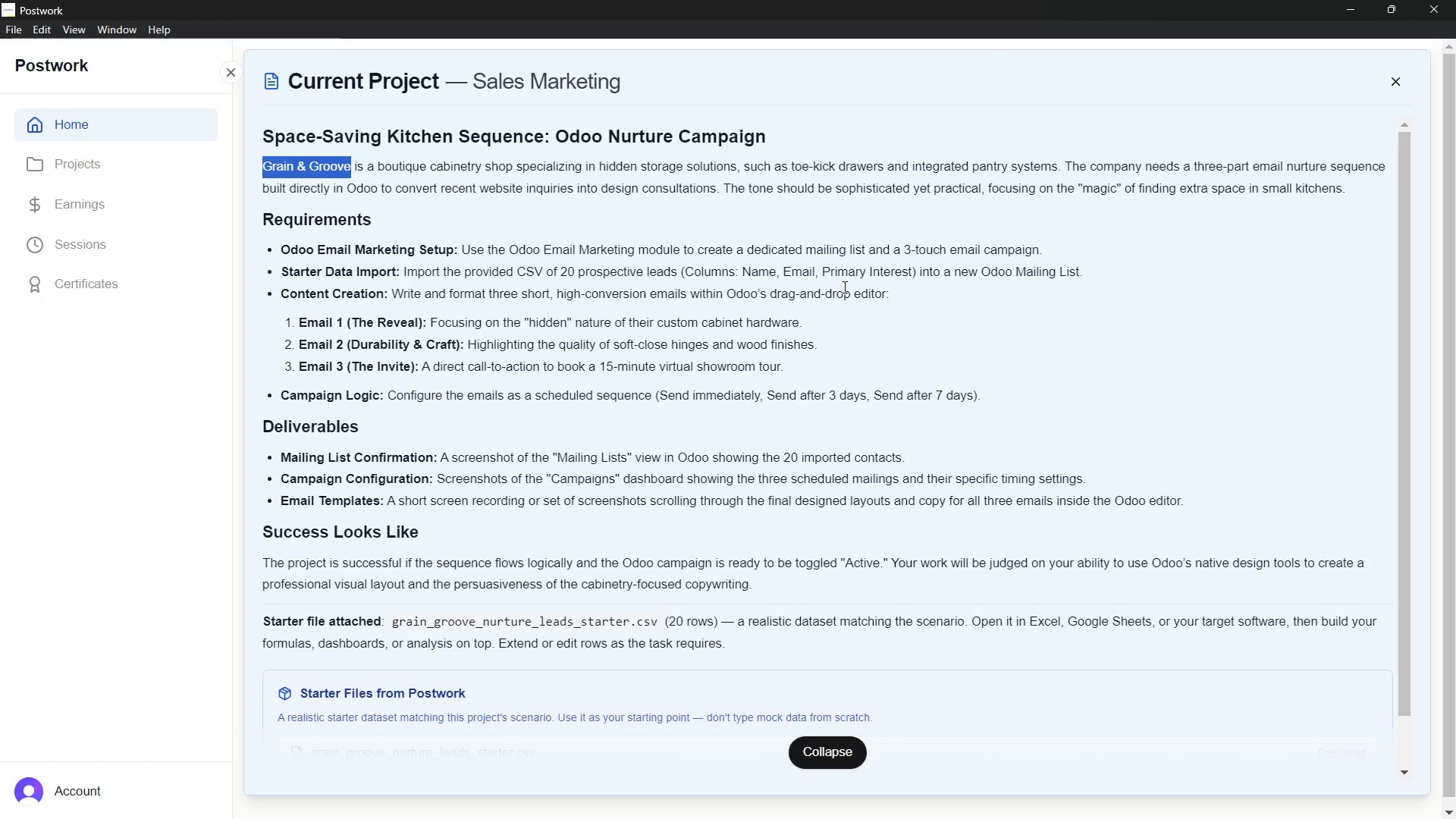 
left_click([832, 271])
 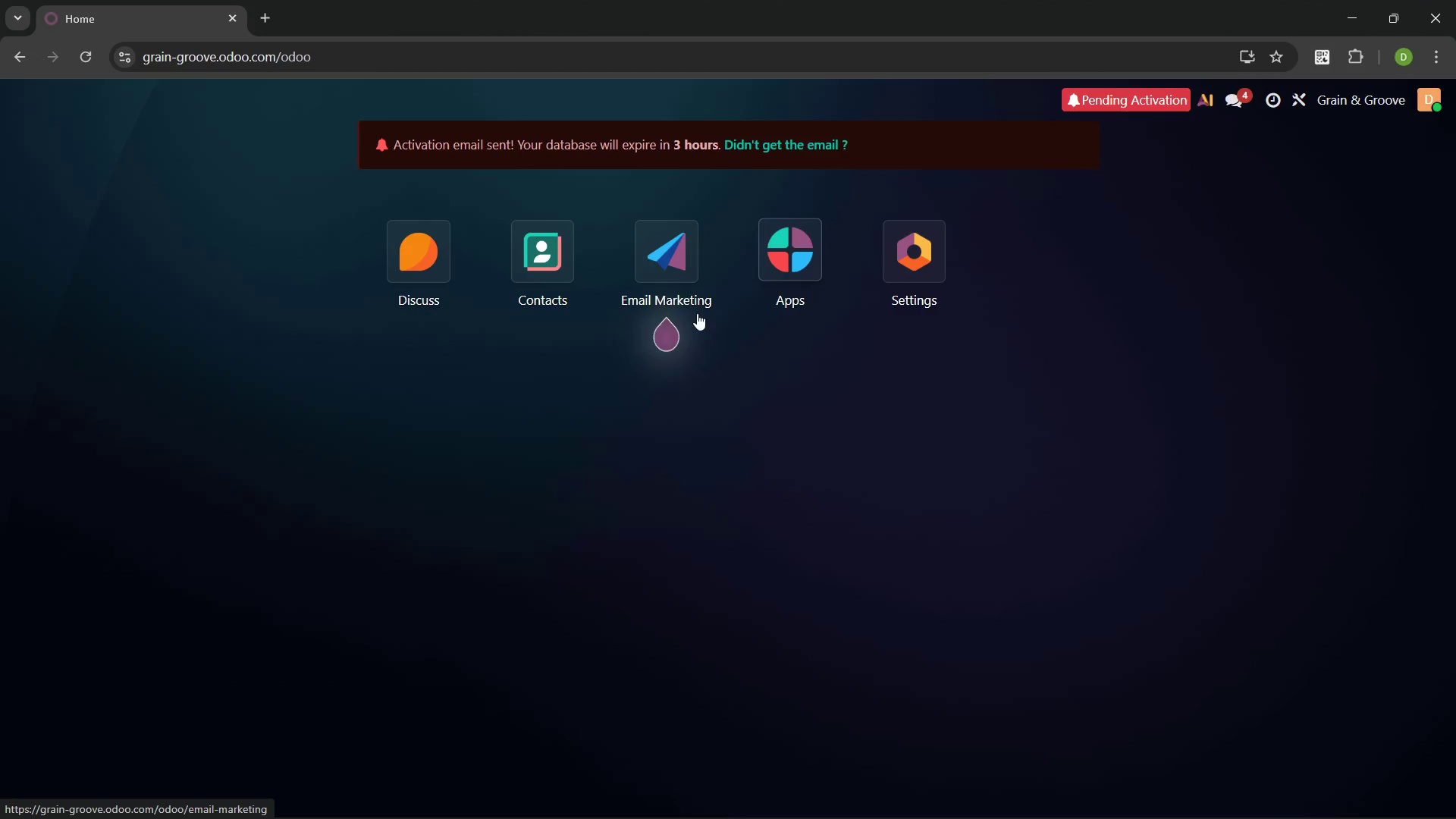 
left_click([651, 251])
 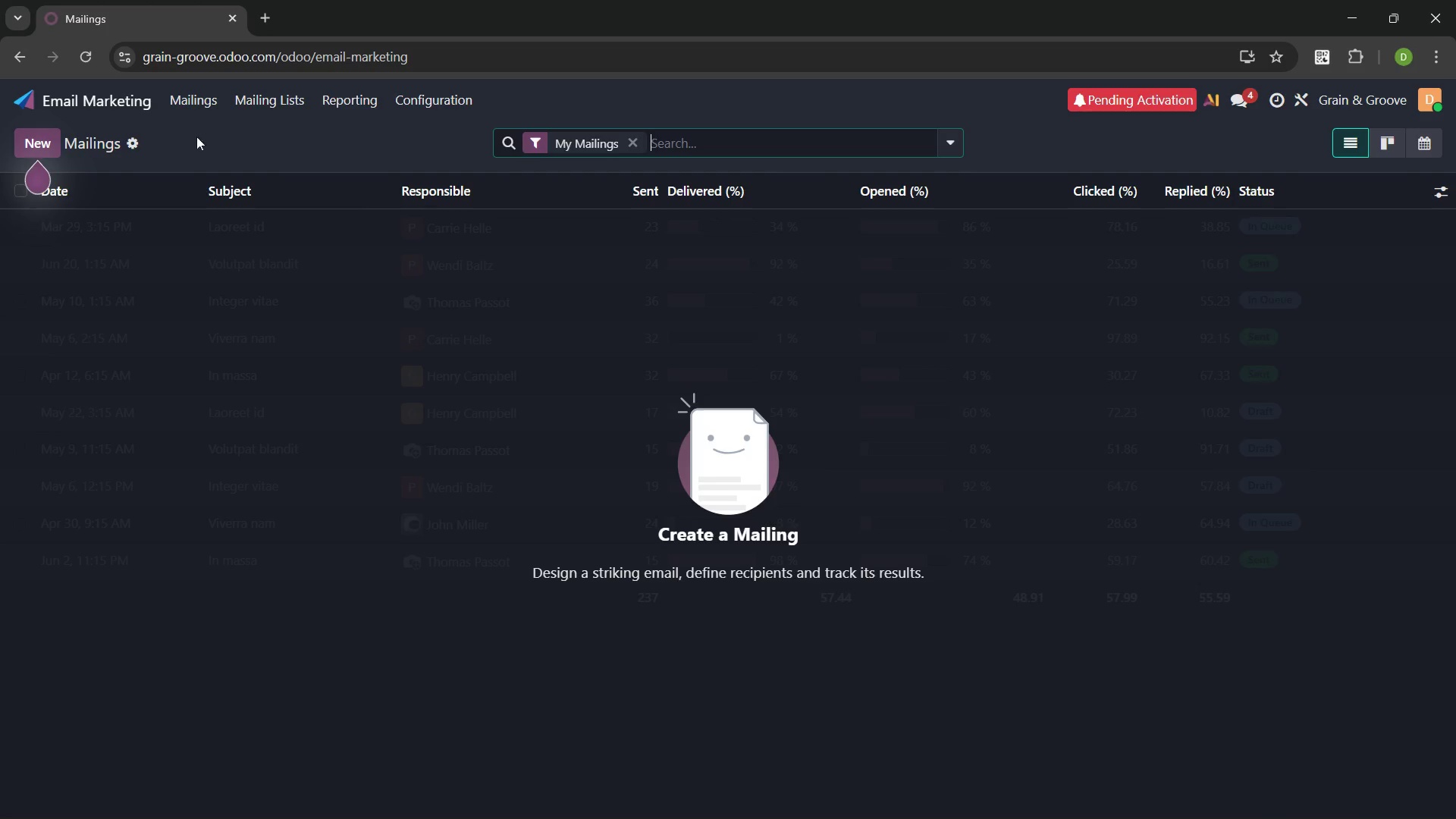 
wait(7.2)
 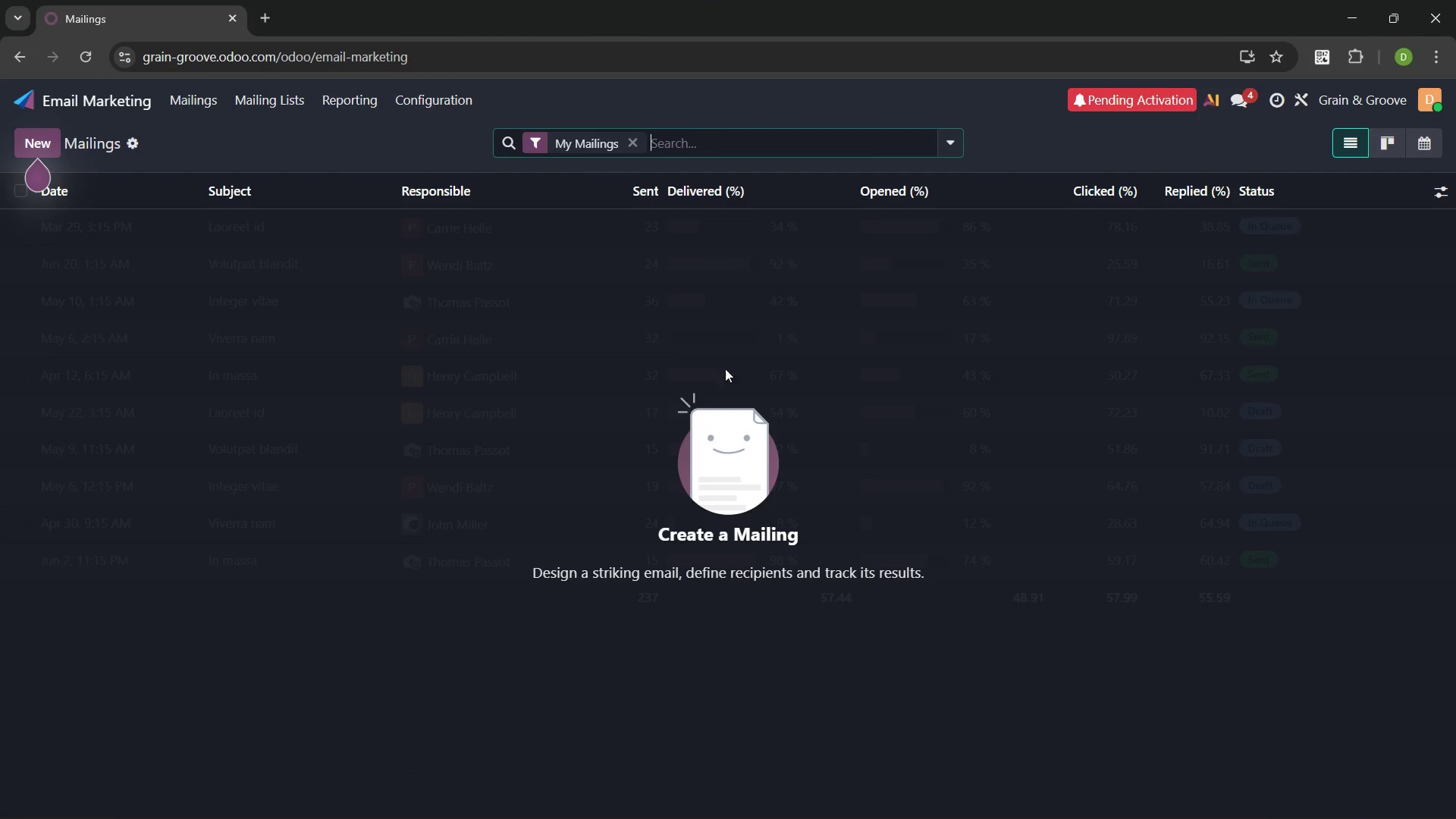 
left_click([179, 204])
 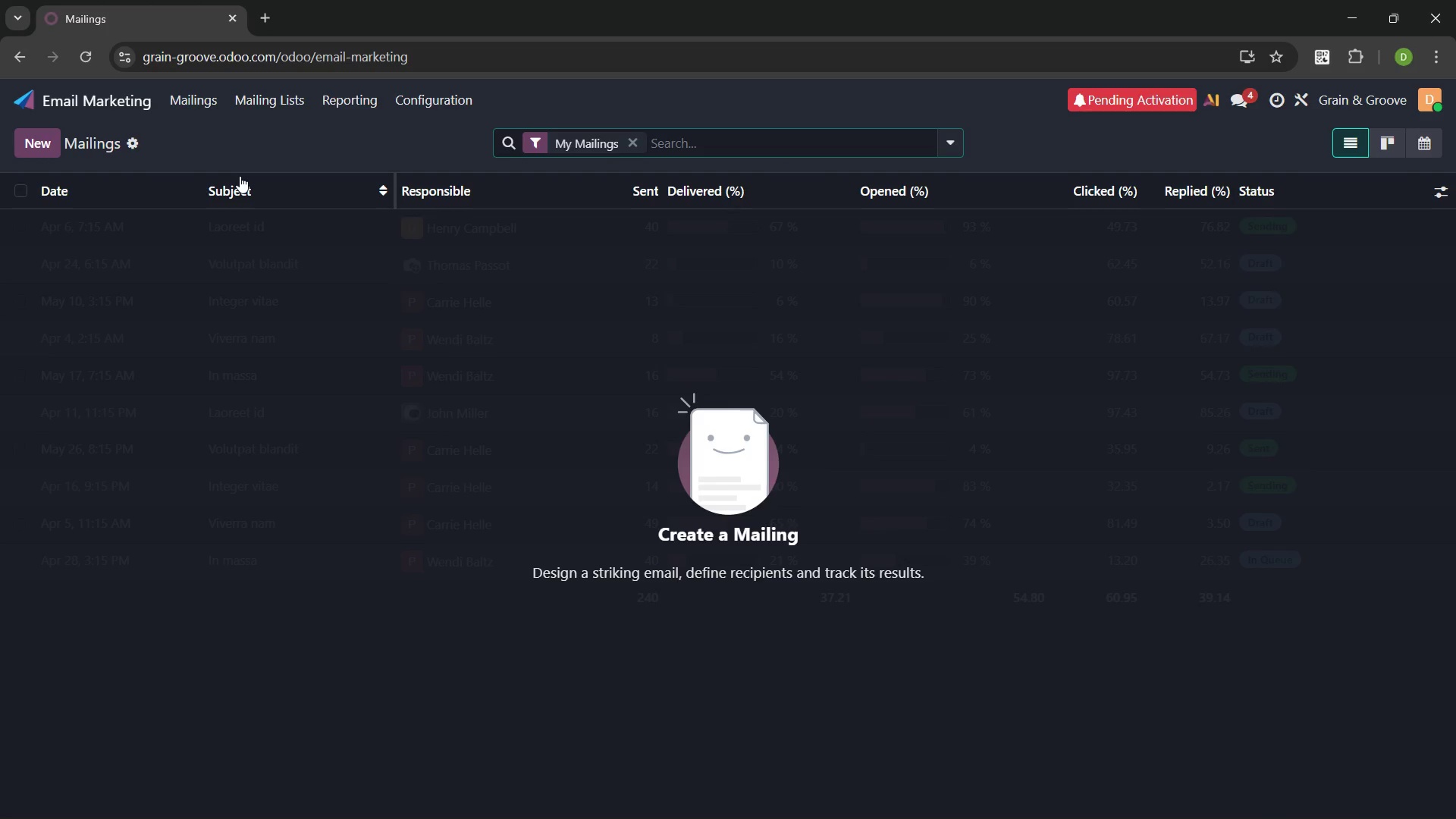 
wait(34.99)
 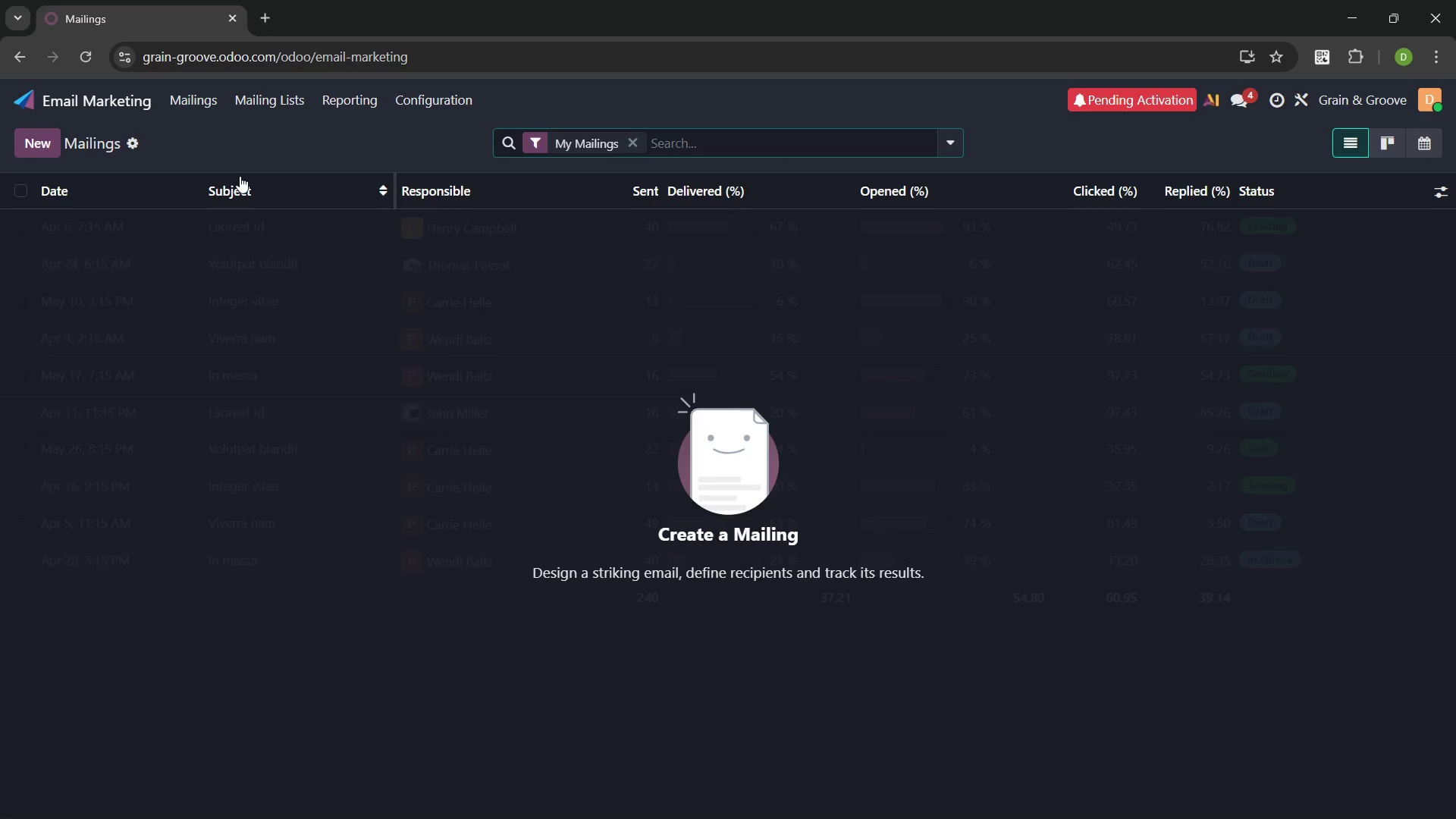 
left_click([243, 96])
 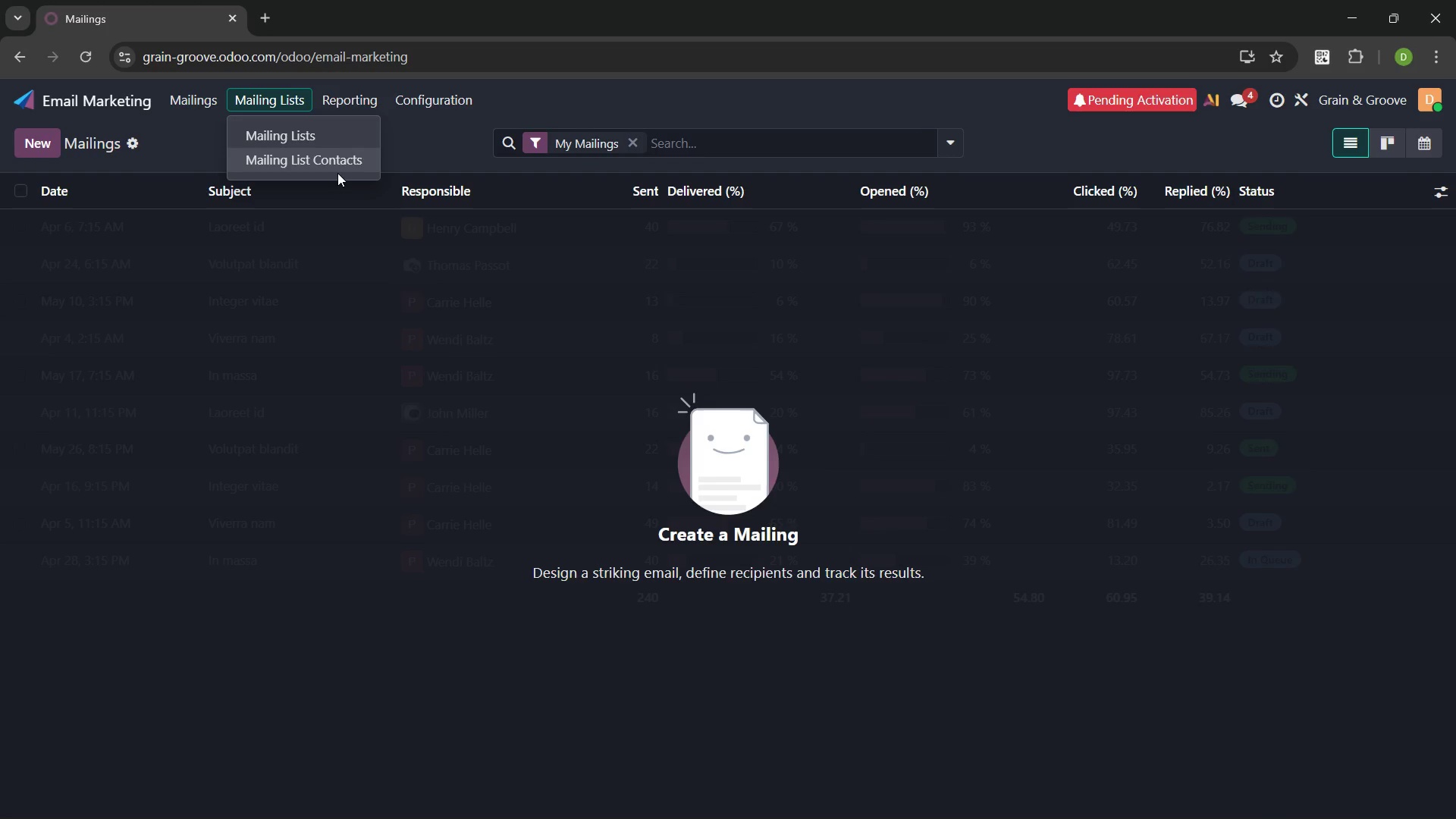 
left_click([325, 158])
 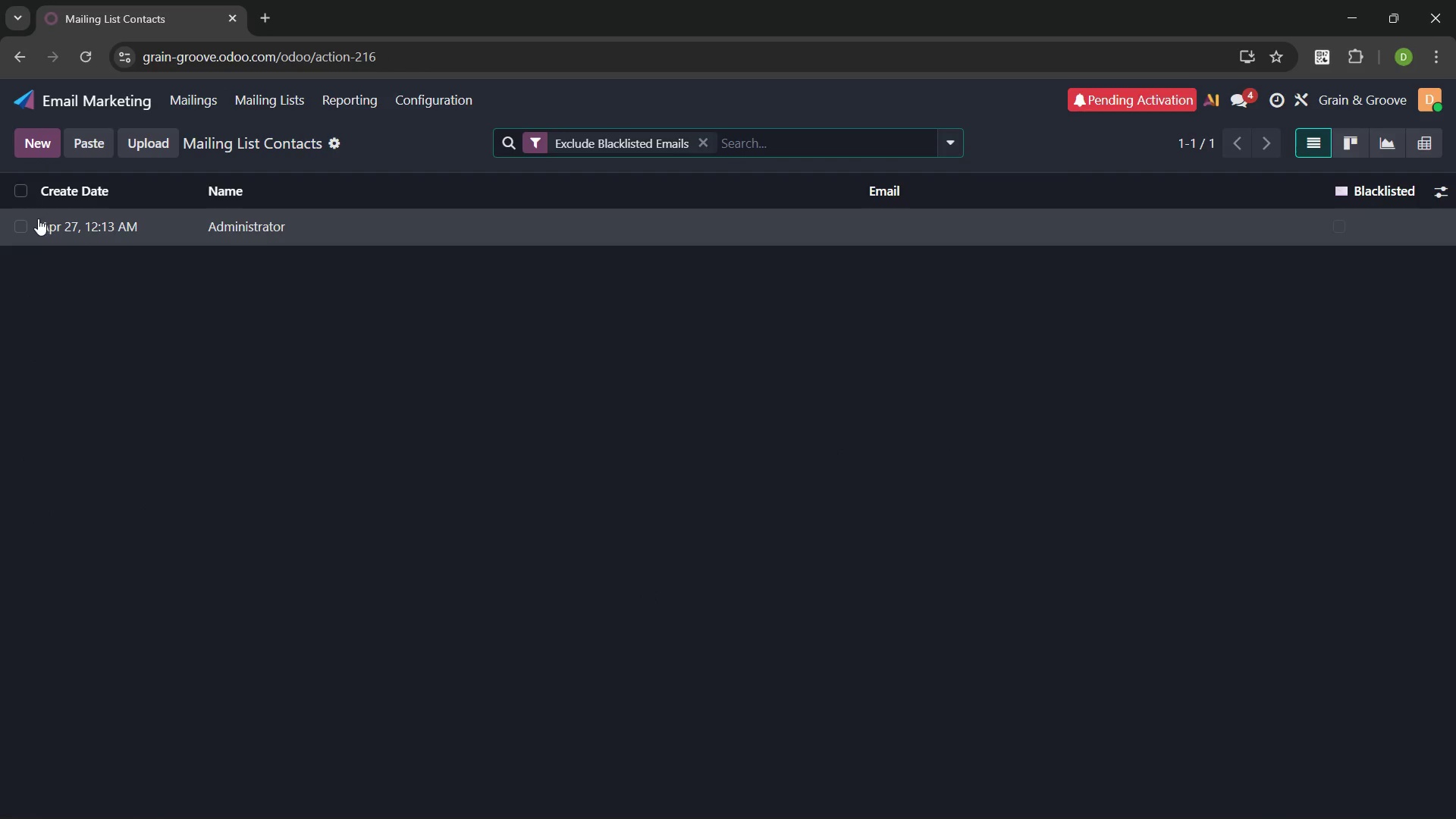 
left_click([22, 225])
 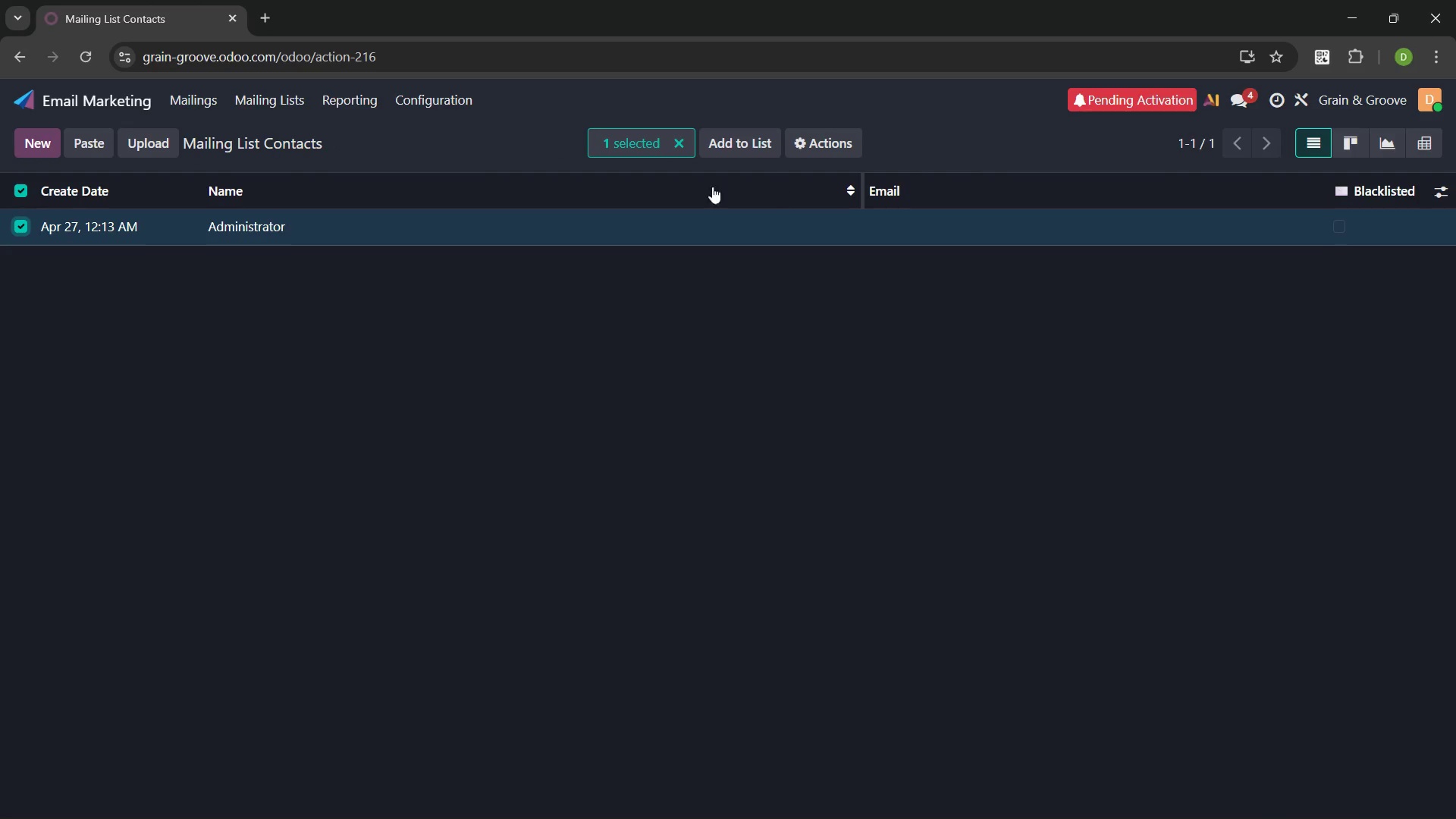 
wait(5.84)
 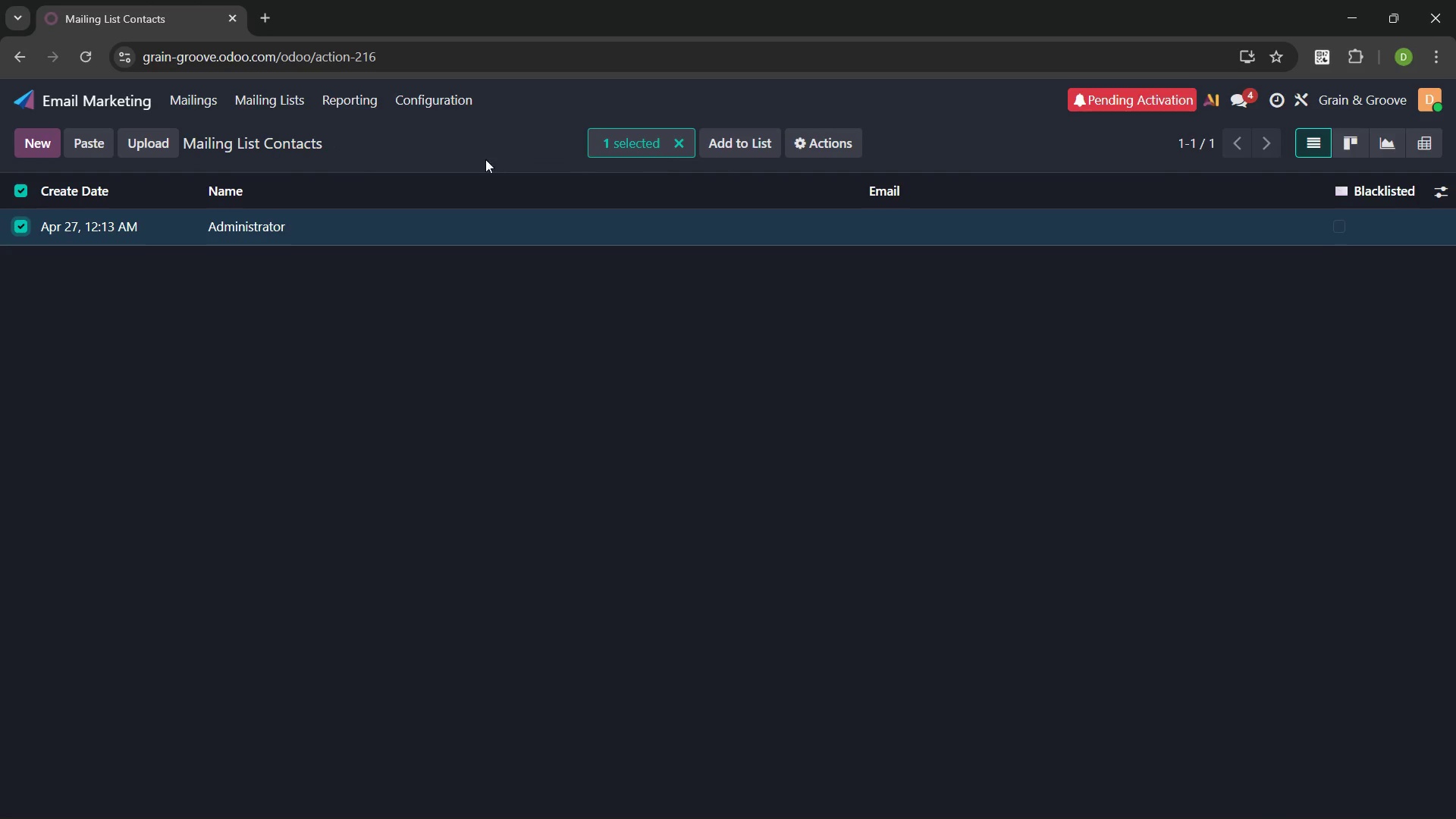 
left_click([824, 141])
 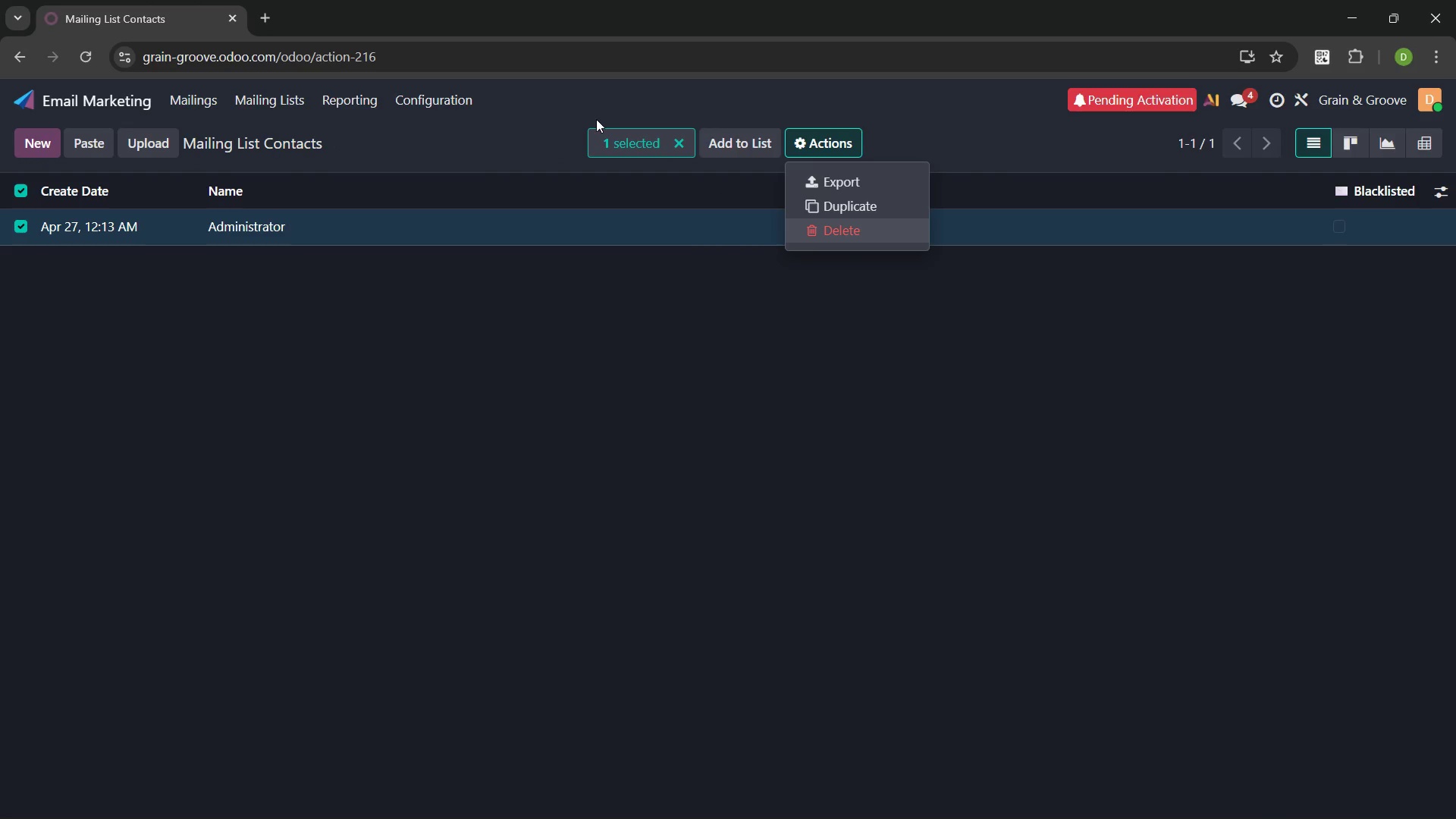 
left_click([689, 144])
 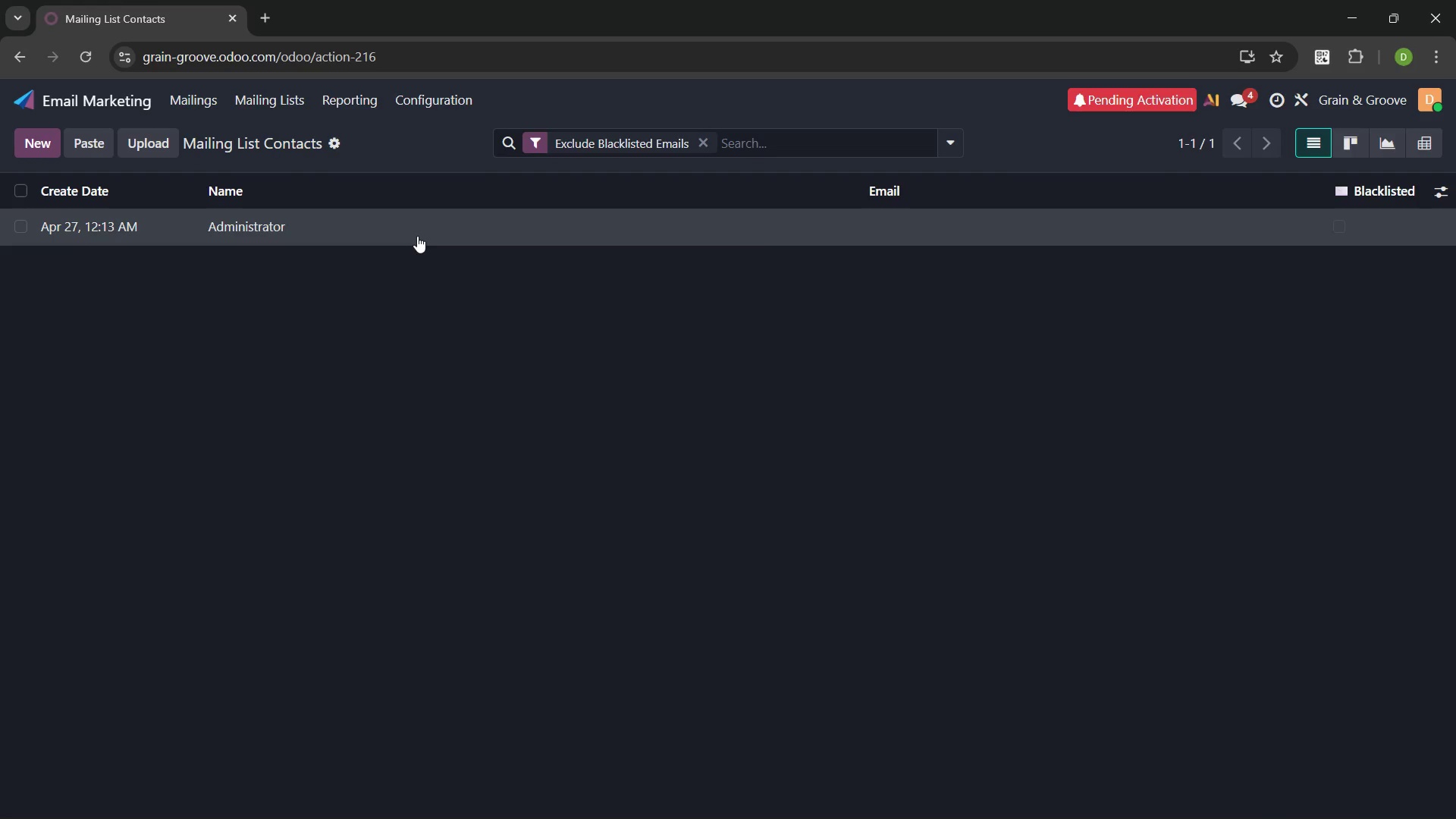 
left_click([416, 229])
 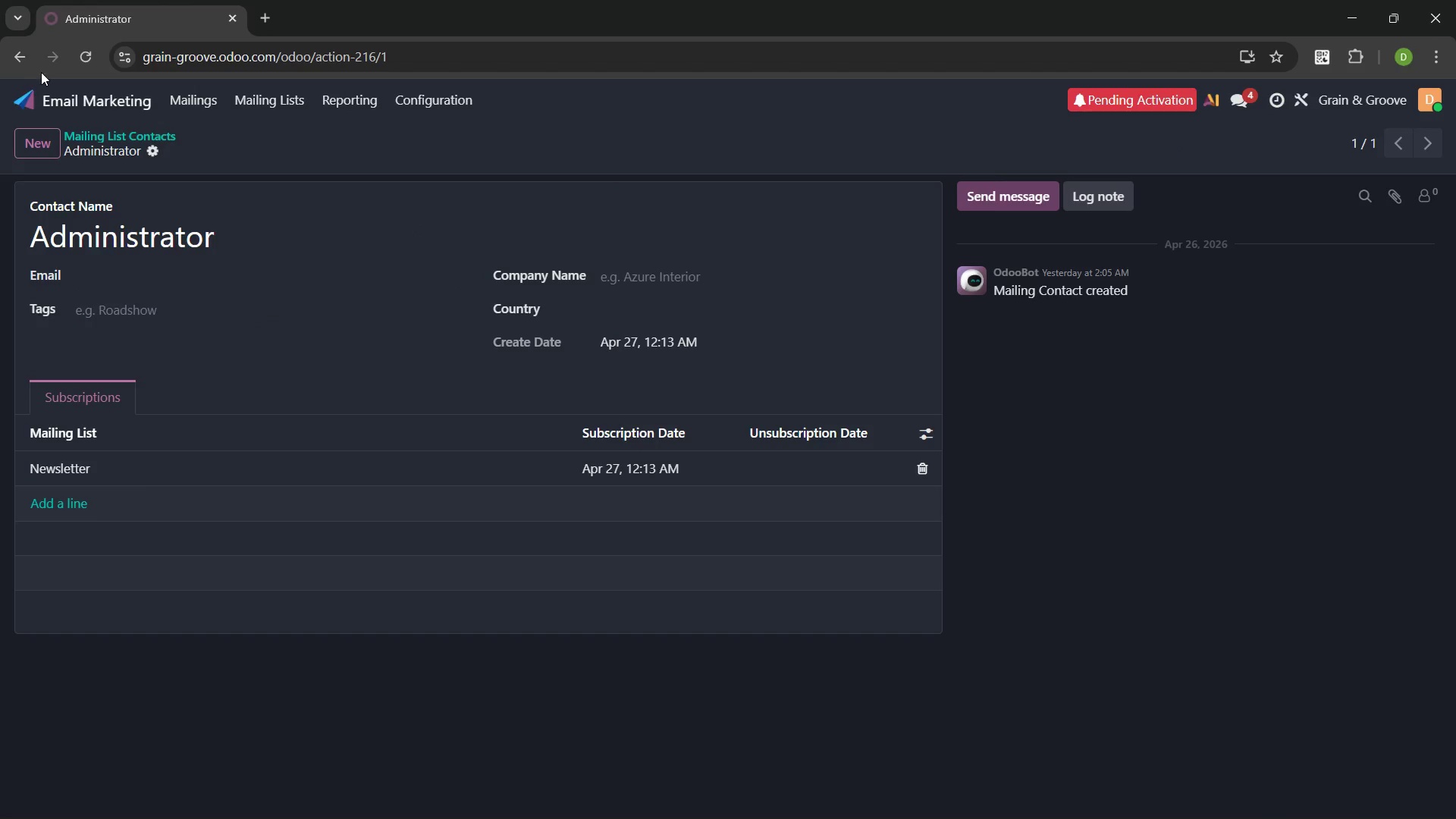 
left_click([27, 61])
 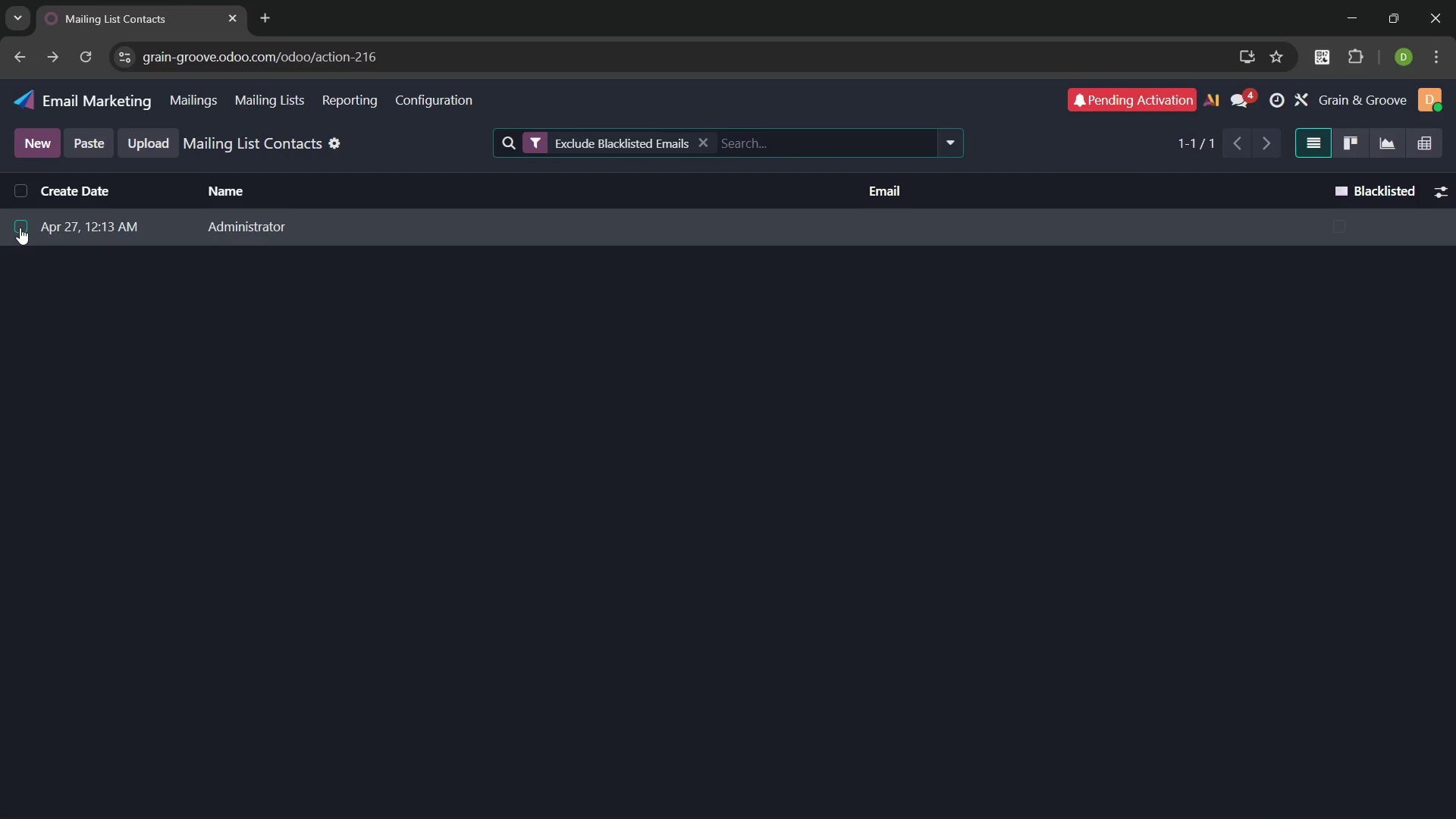 
left_click([20, 228])
 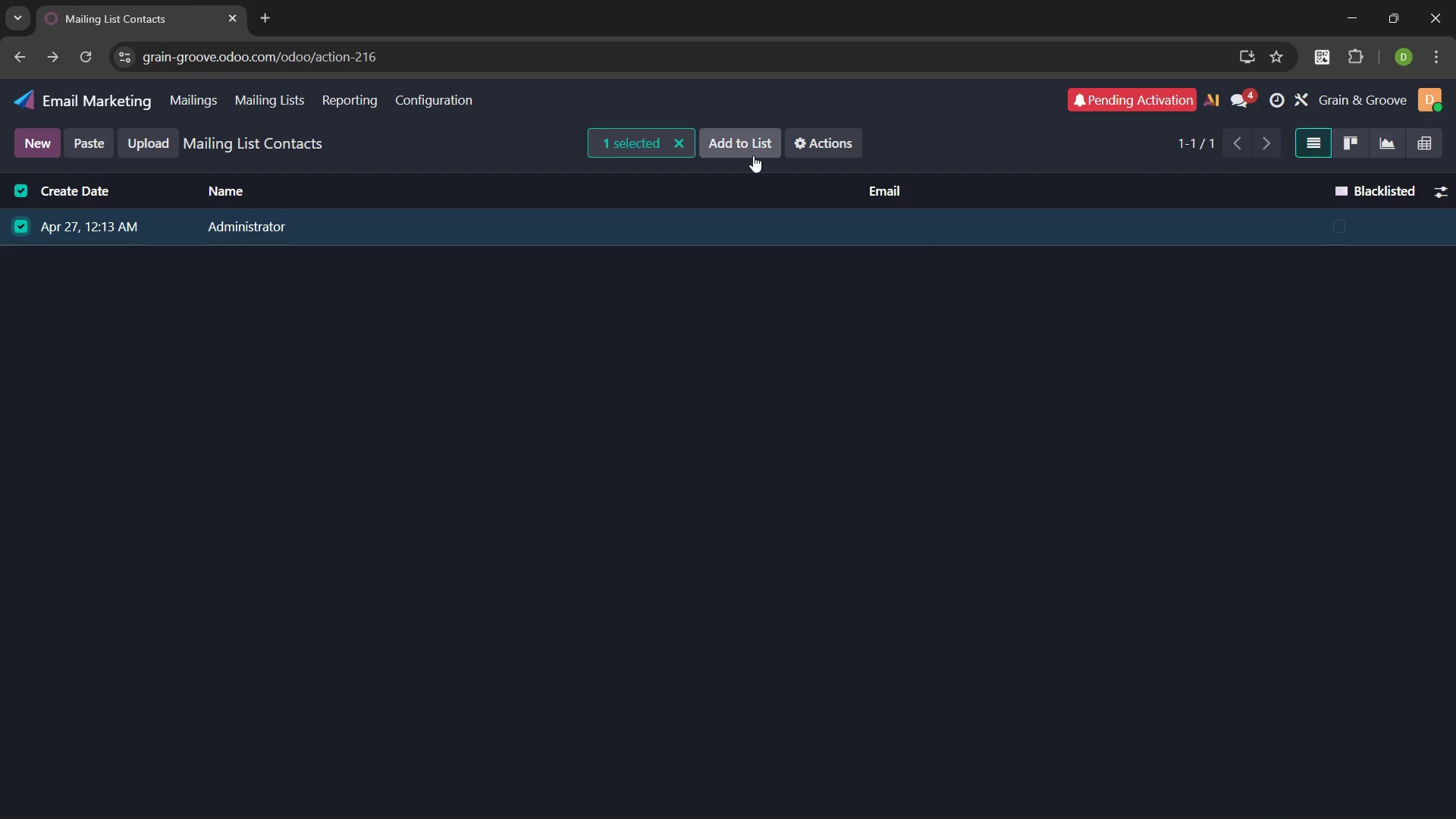 
left_click([805, 146])
 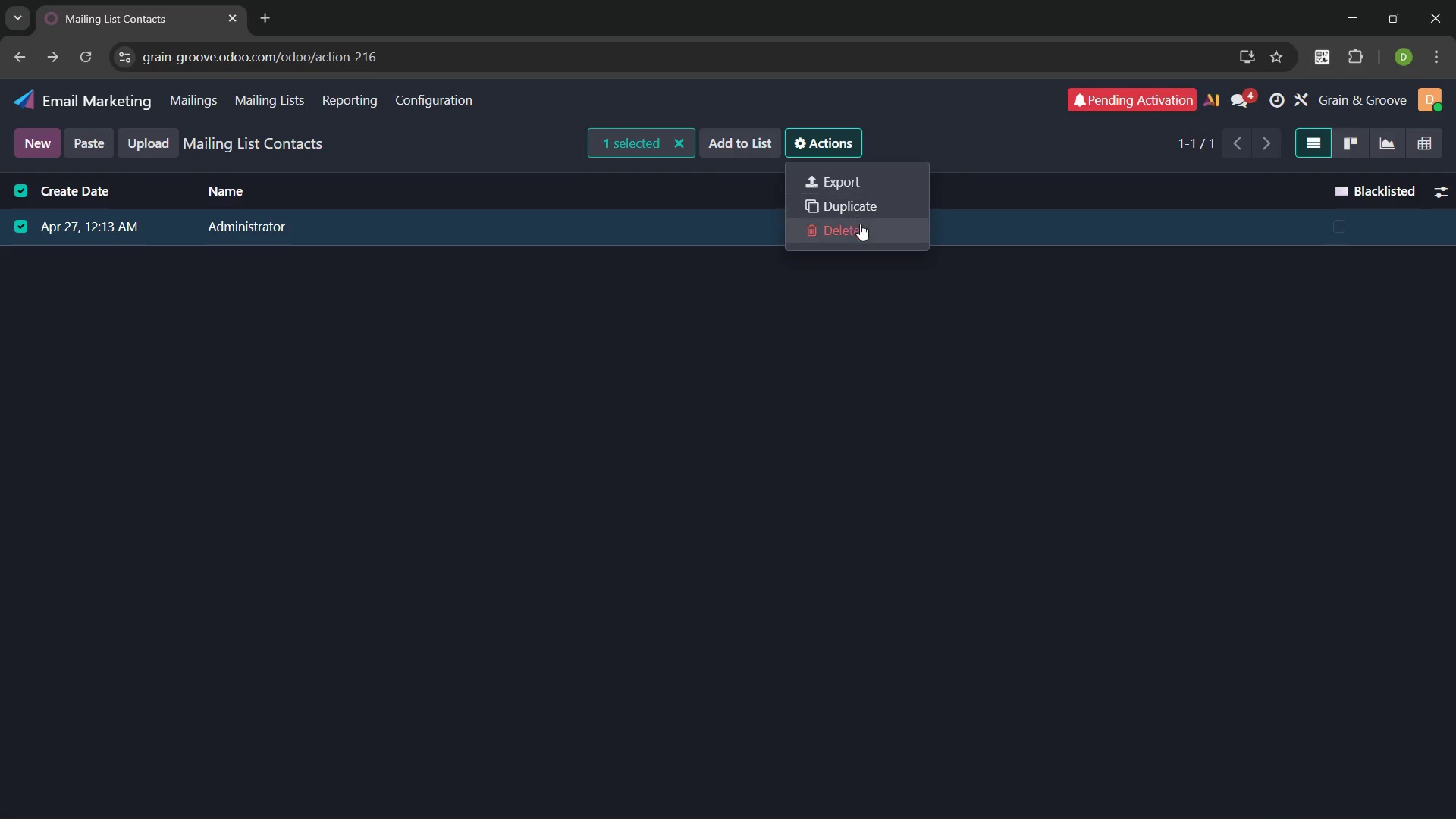 
left_click([864, 227])
 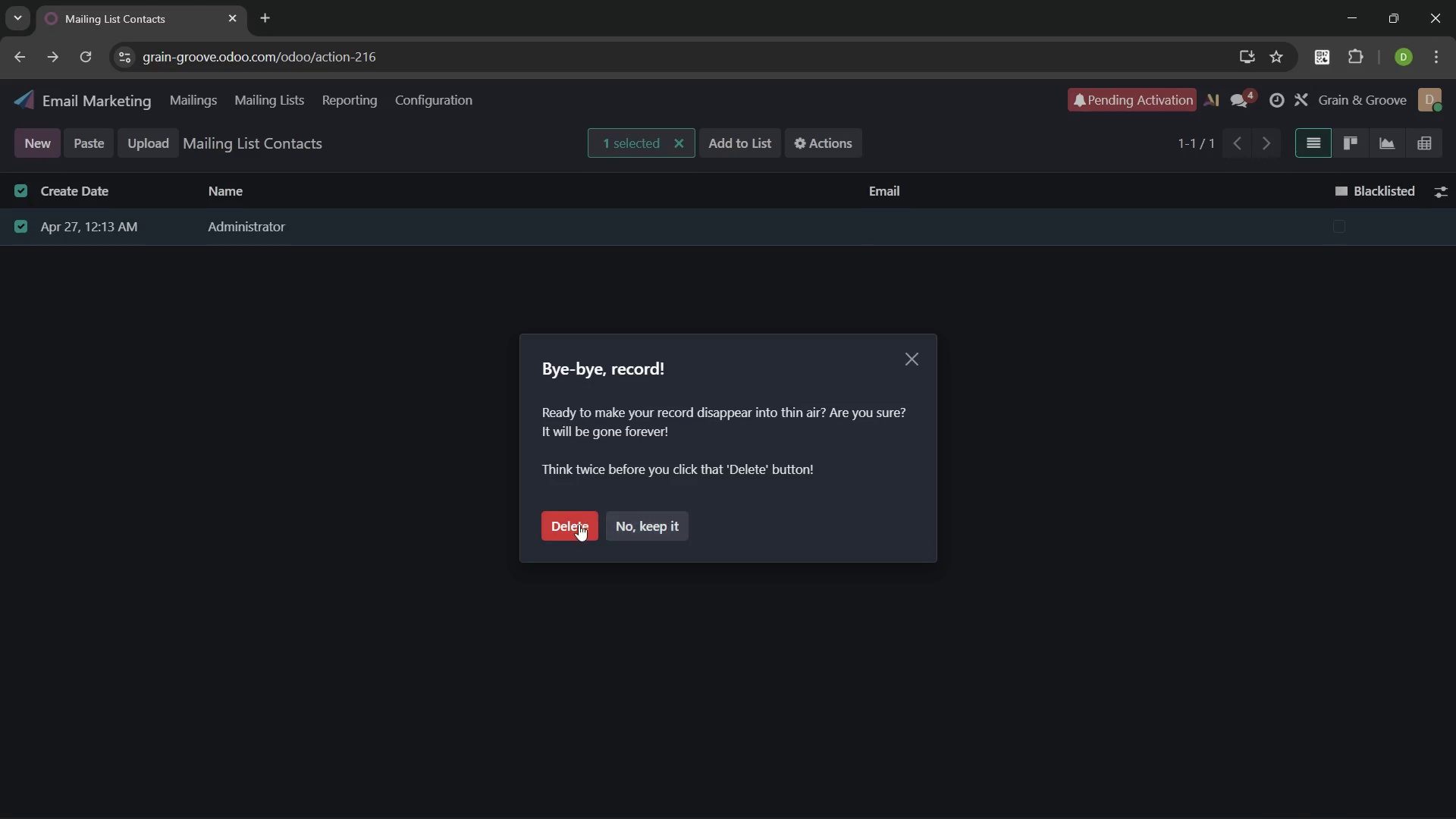 
left_click([577, 524])
 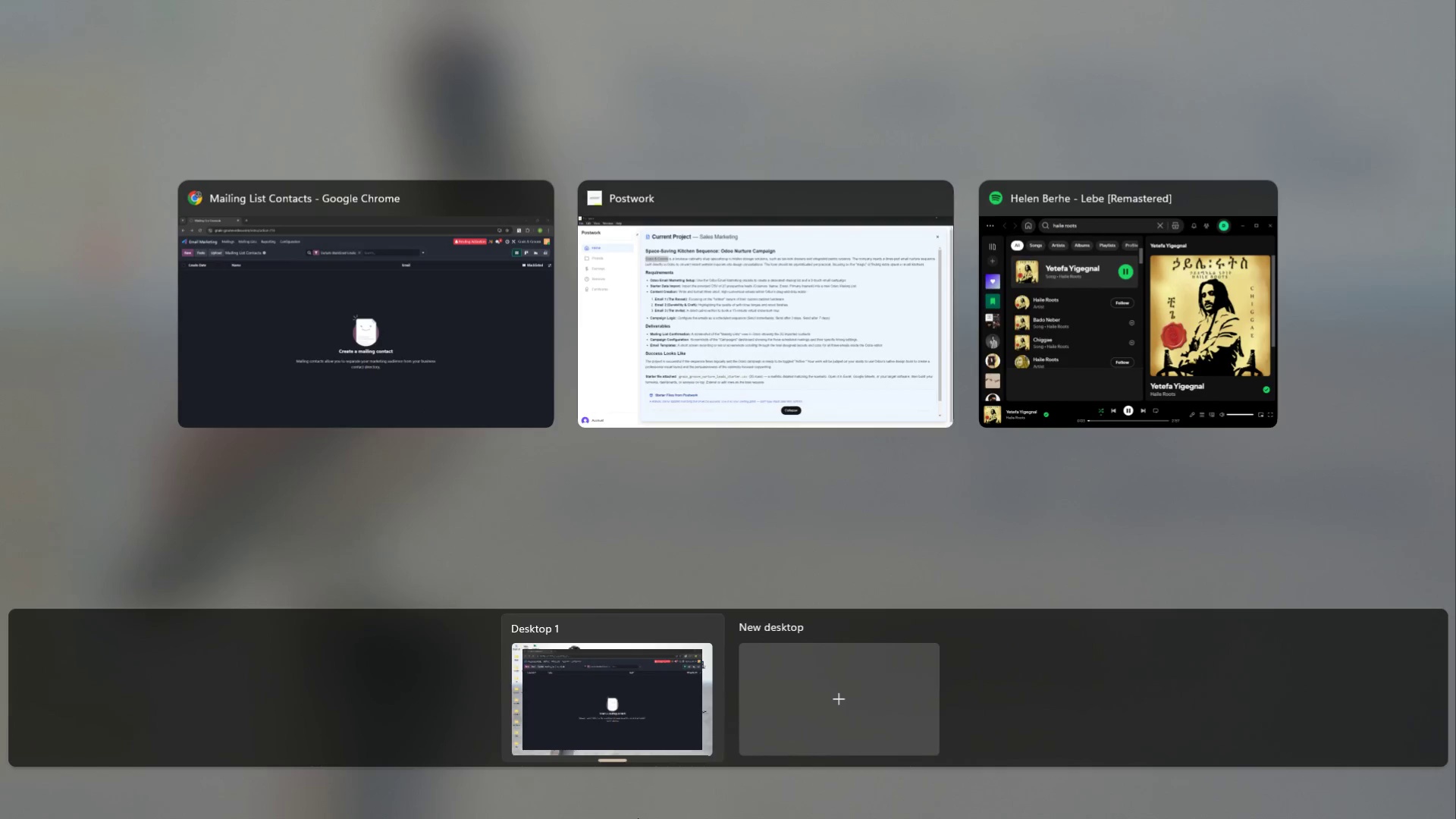 
left_click([604, 805])
 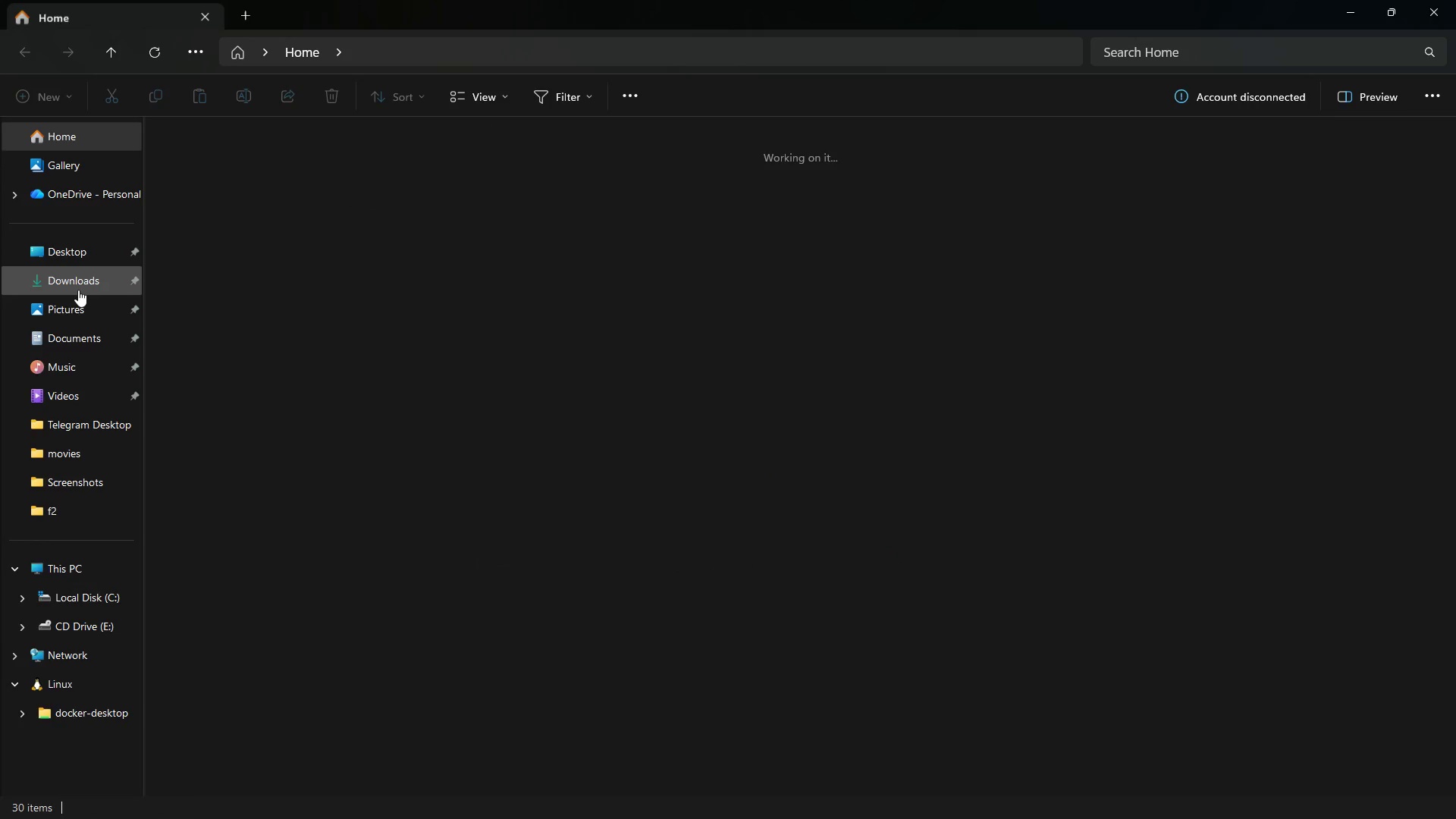 
left_click([78, 290])
 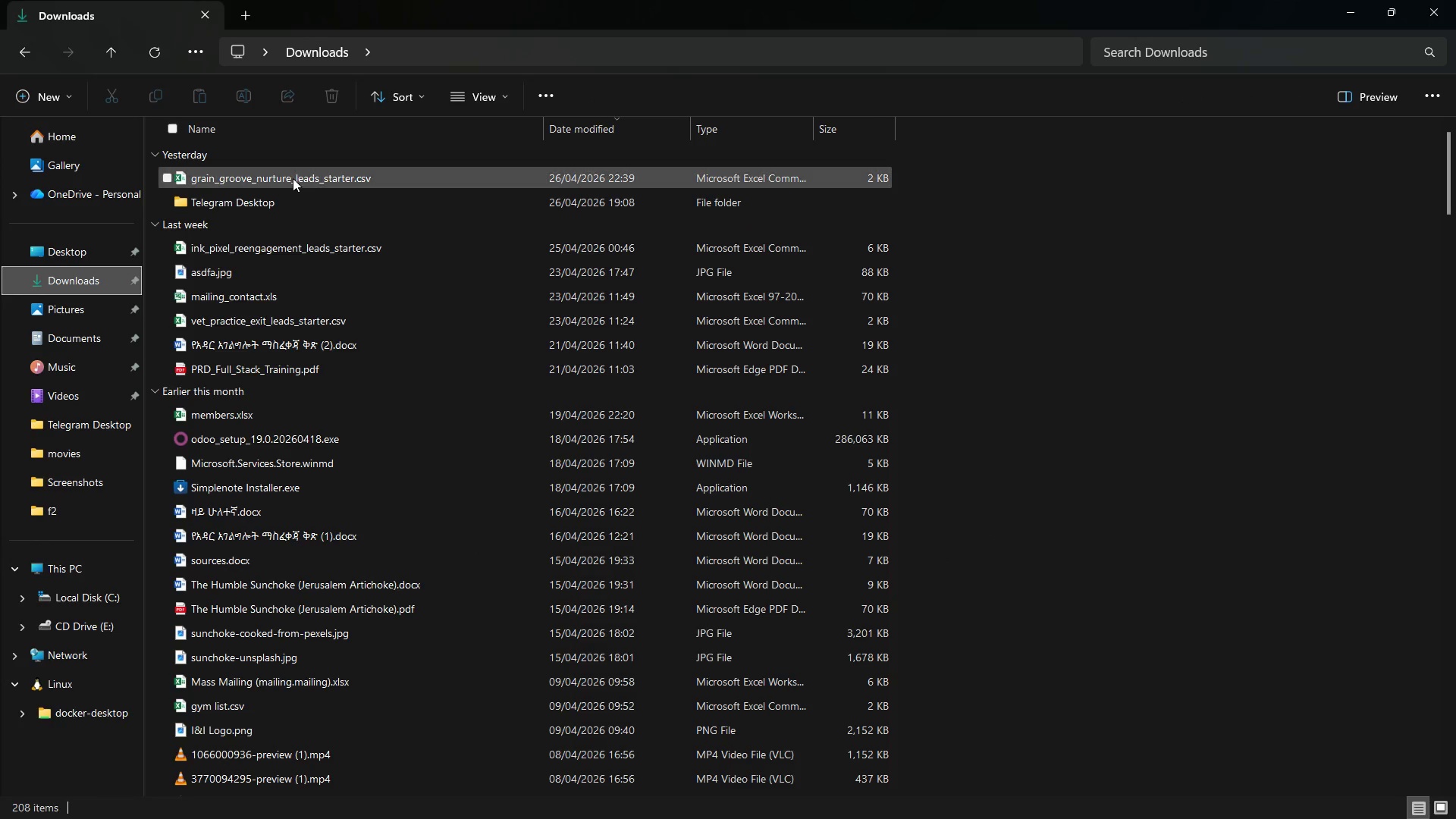 
double_click([293, 178])
 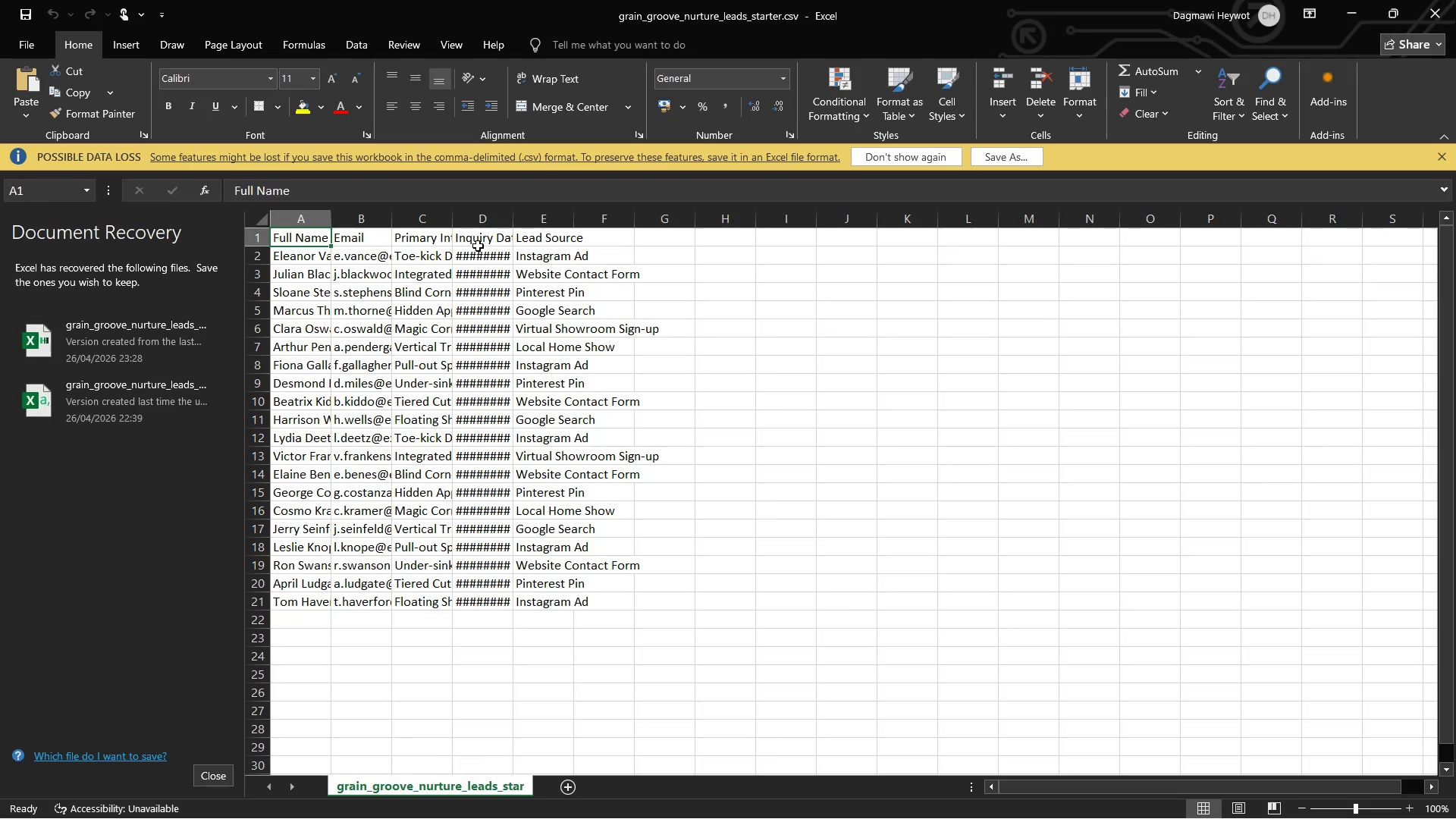 
left_click_drag(start_coordinate=[453, 221], to_coordinate=[499, 221])
 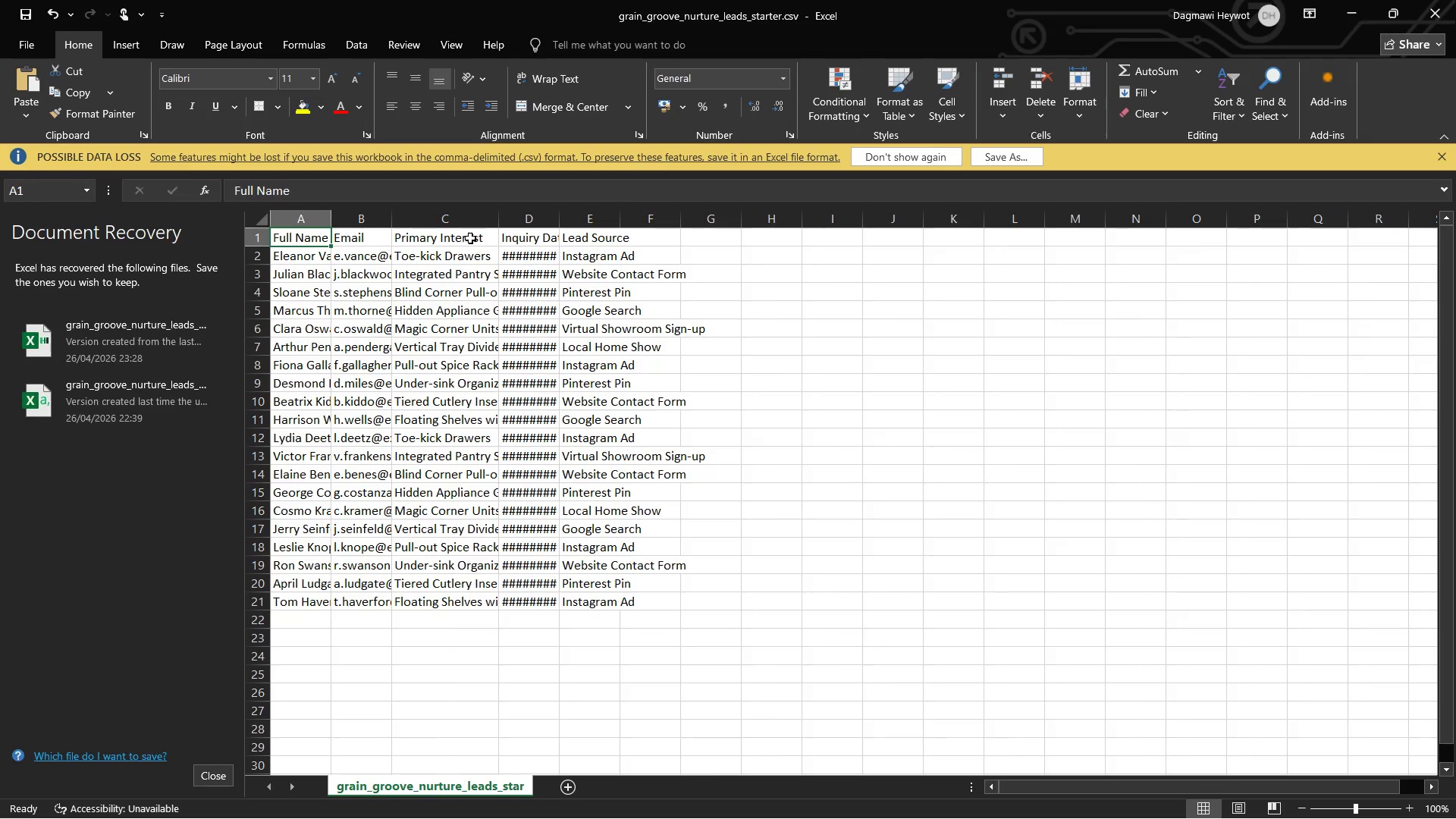 
double_click([468, 239])
 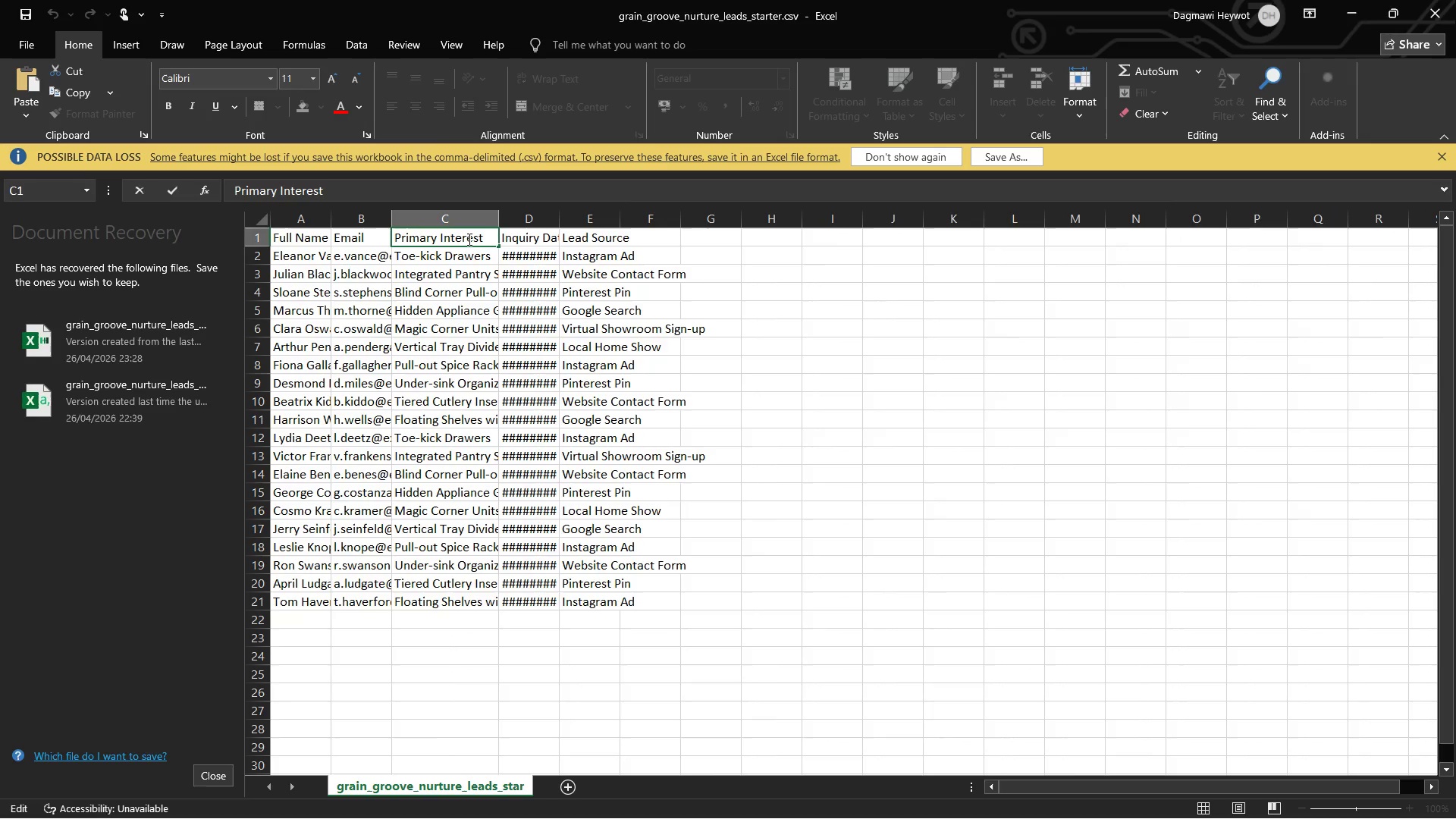 
double_click([468, 239])
 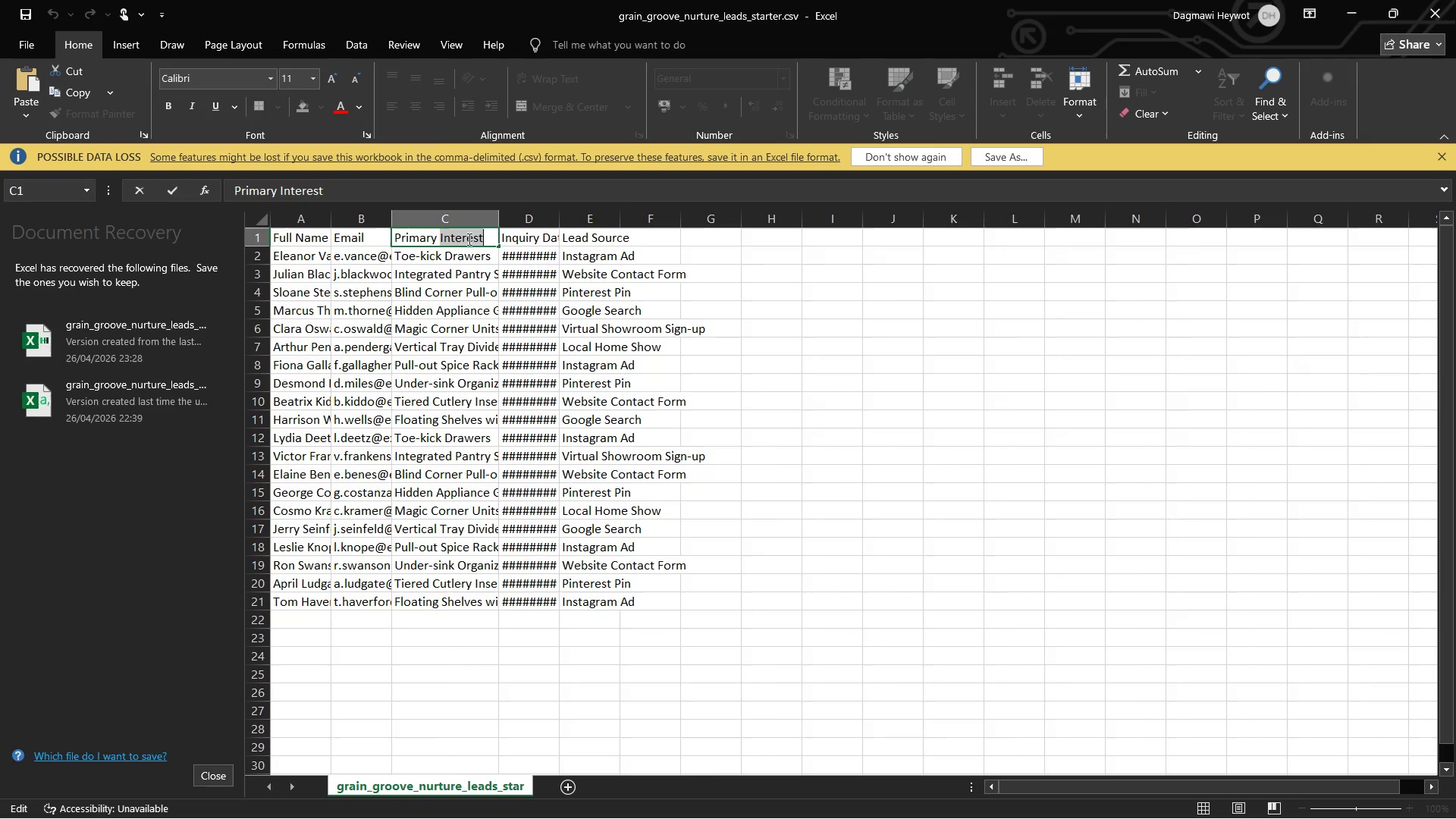 
triple_click([468, 239])
 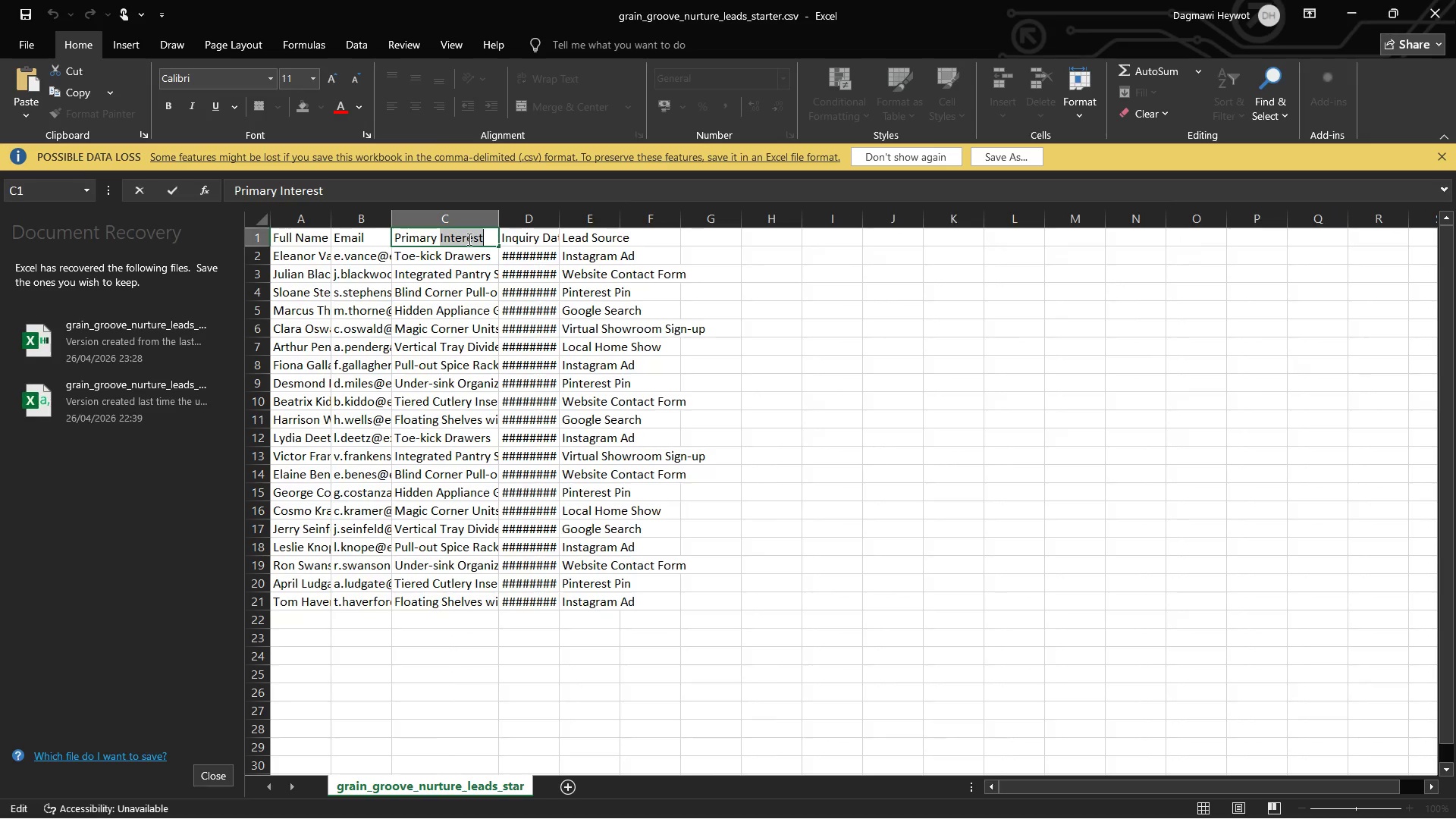 
key(Control+C)
 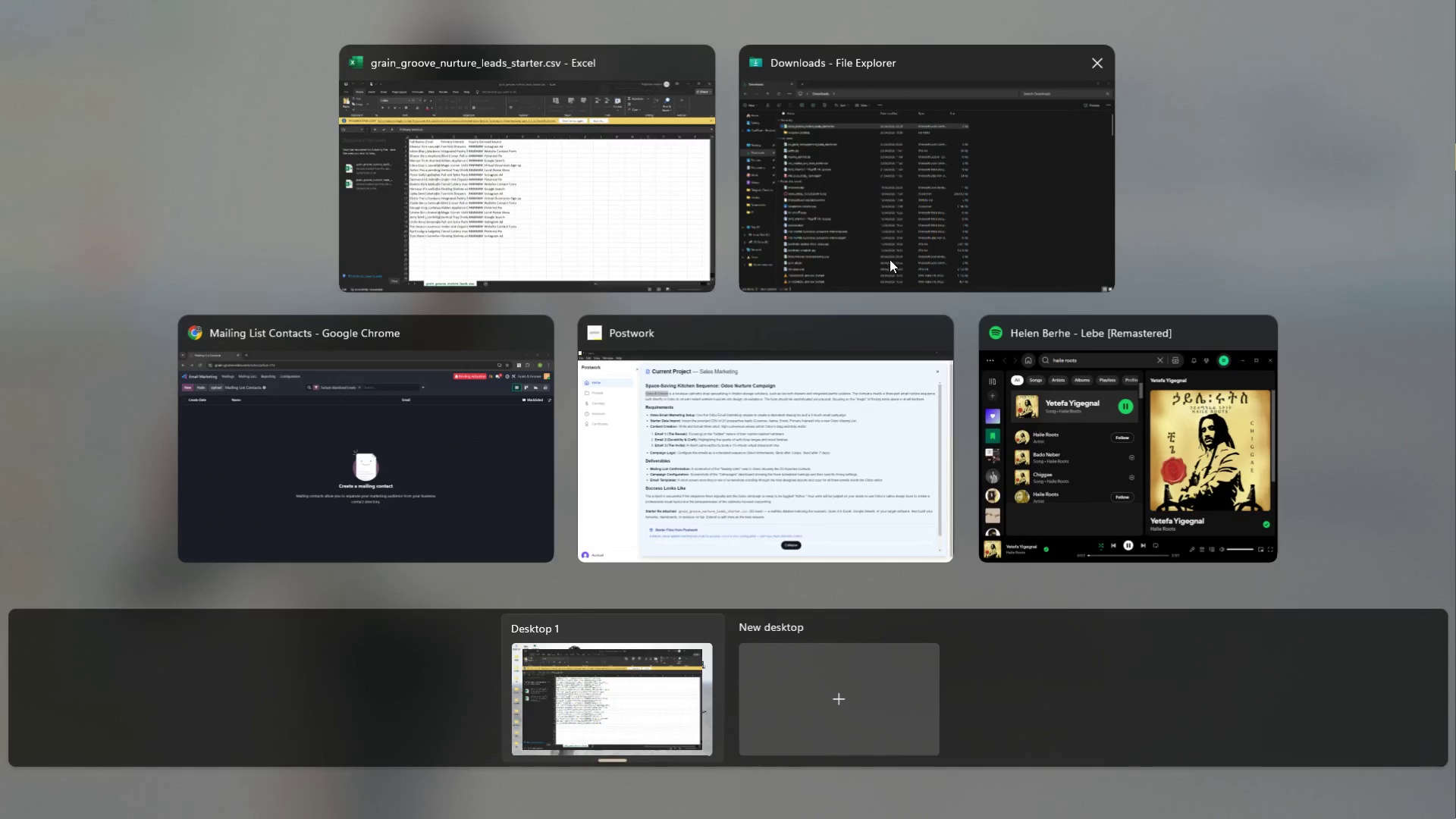 
left_click([450, 375])
 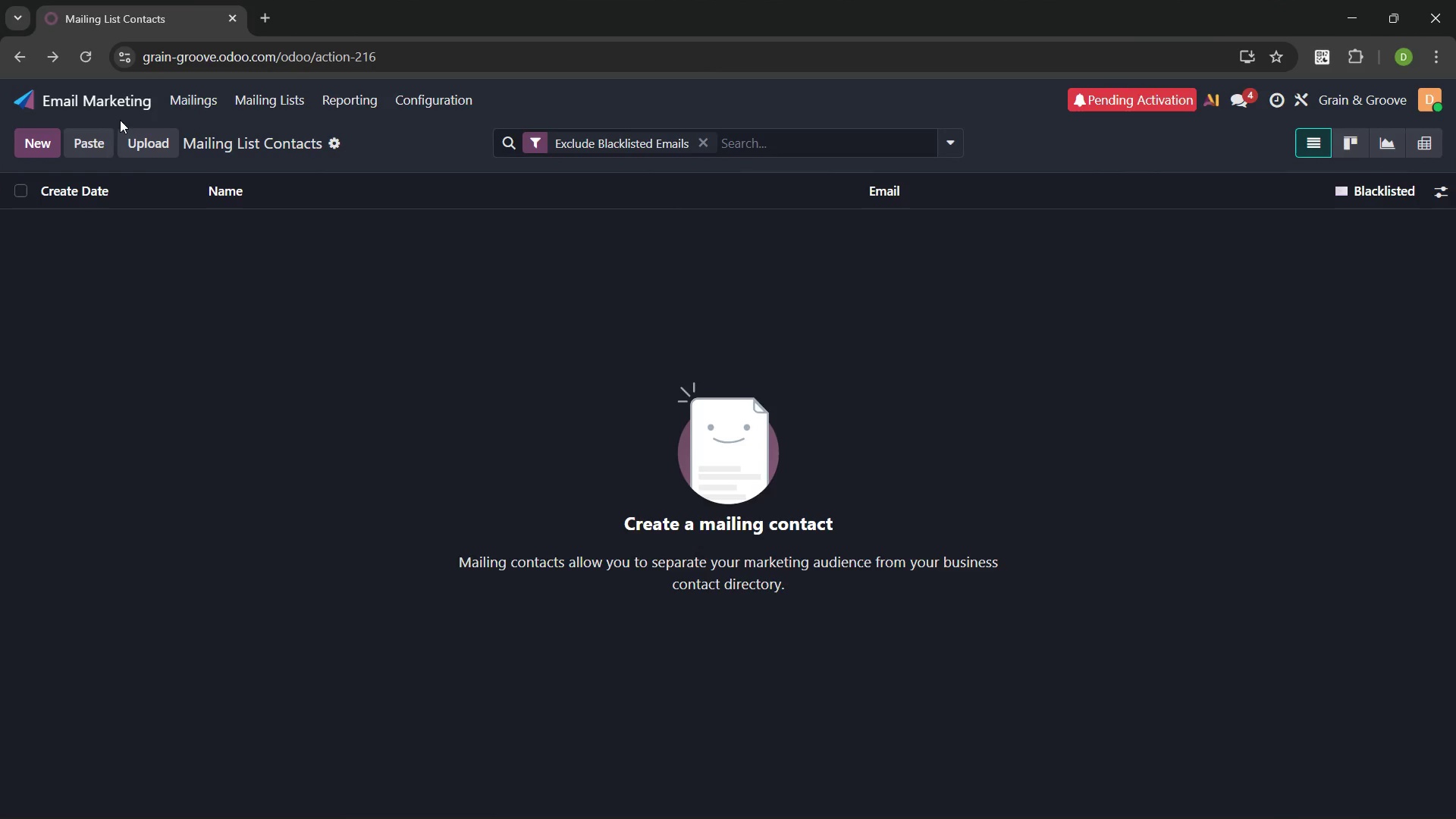 
left_click([221, 102])
 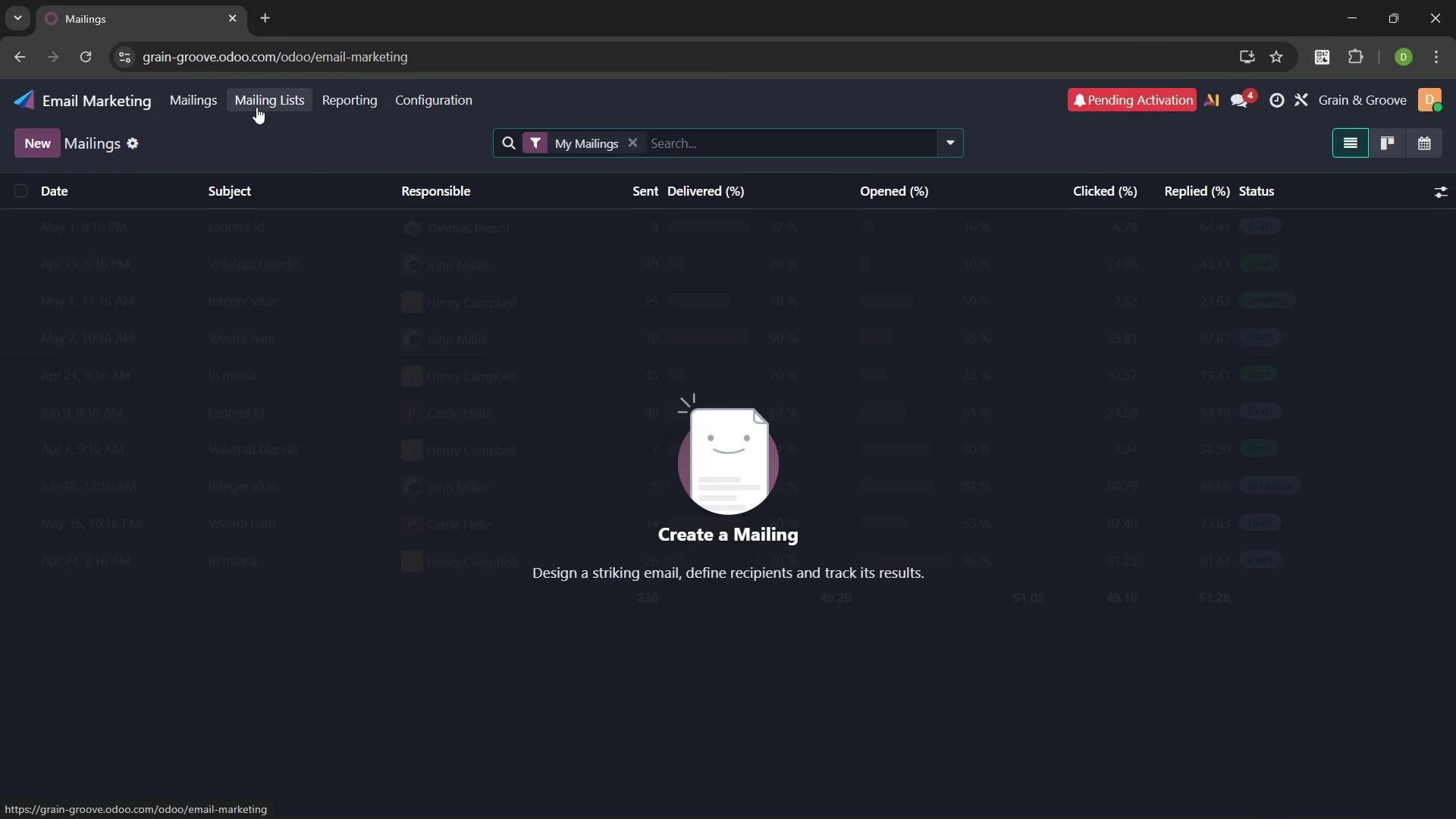 
left_click([261, 107])
 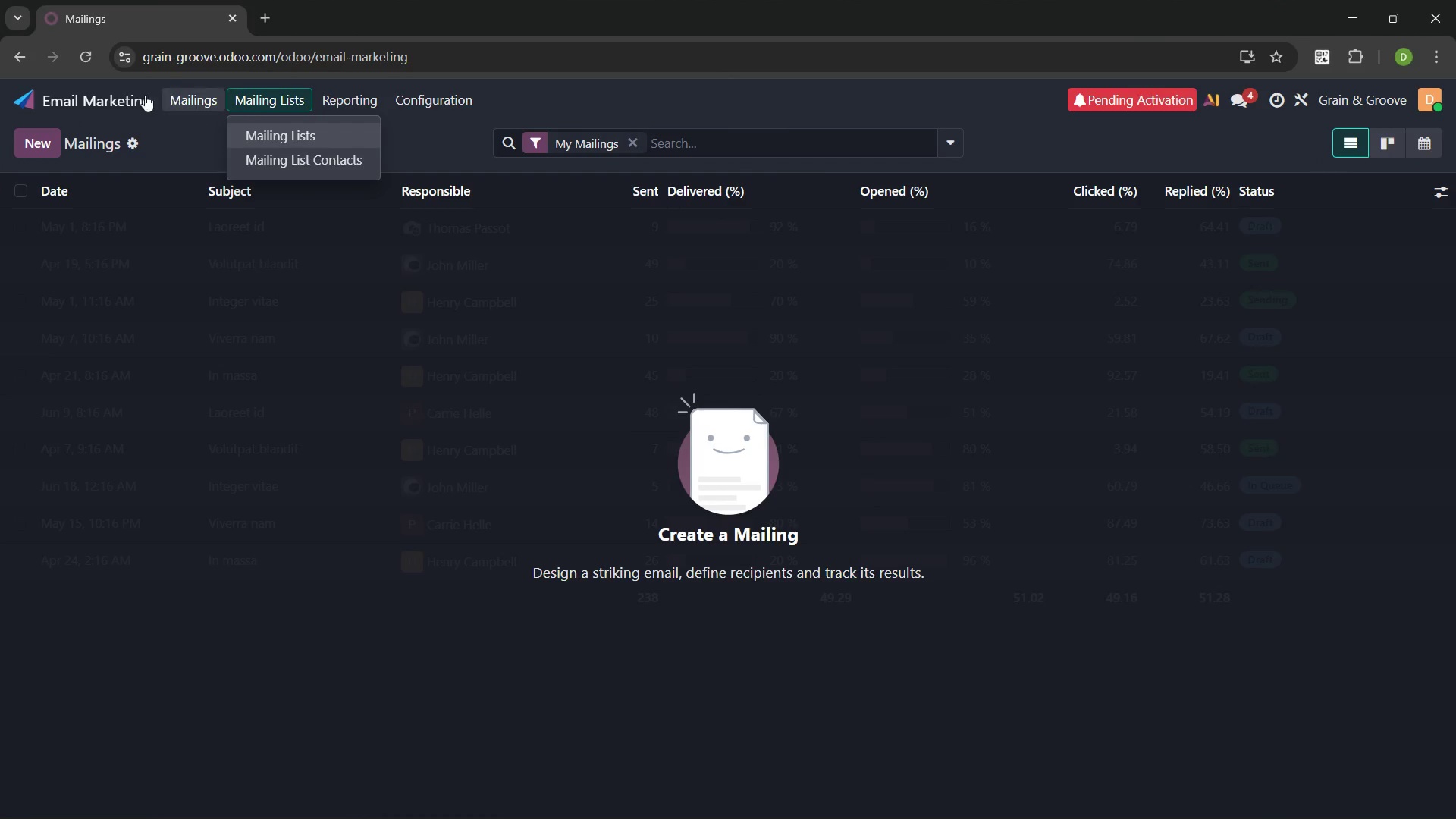 
left_click([90, 108])
 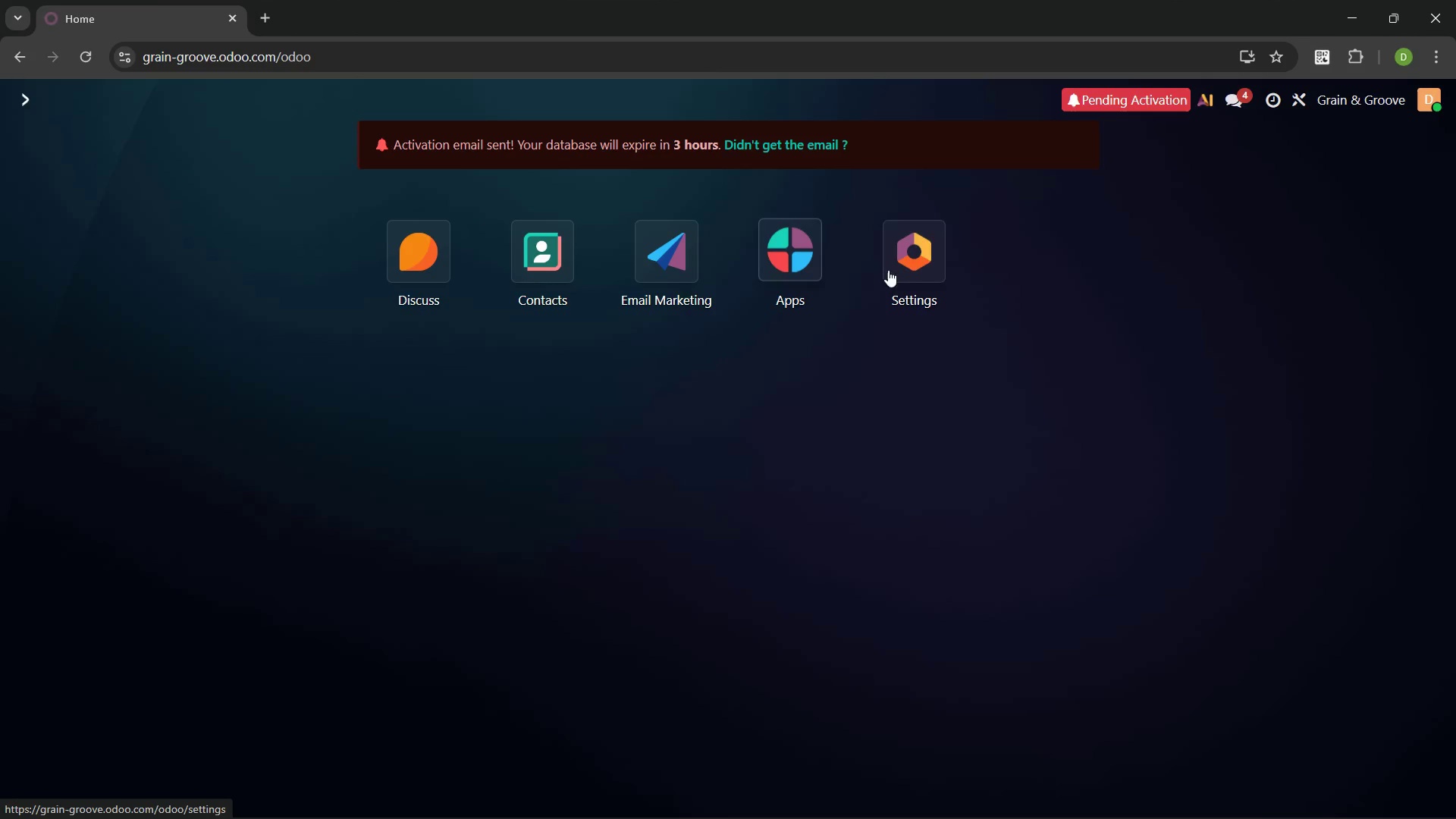 
left_click([916, 267])
 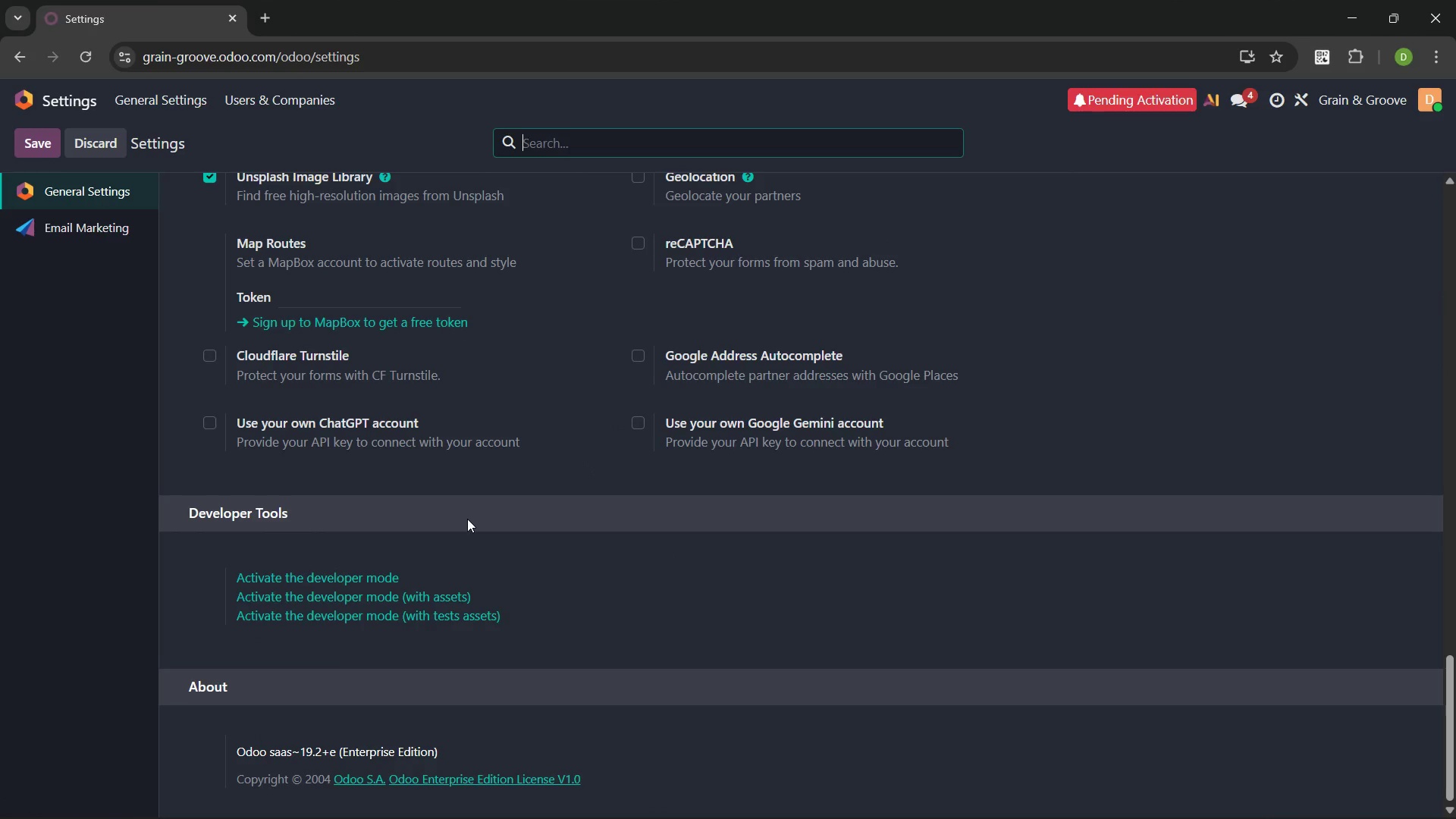 
left_click([378, 573])
 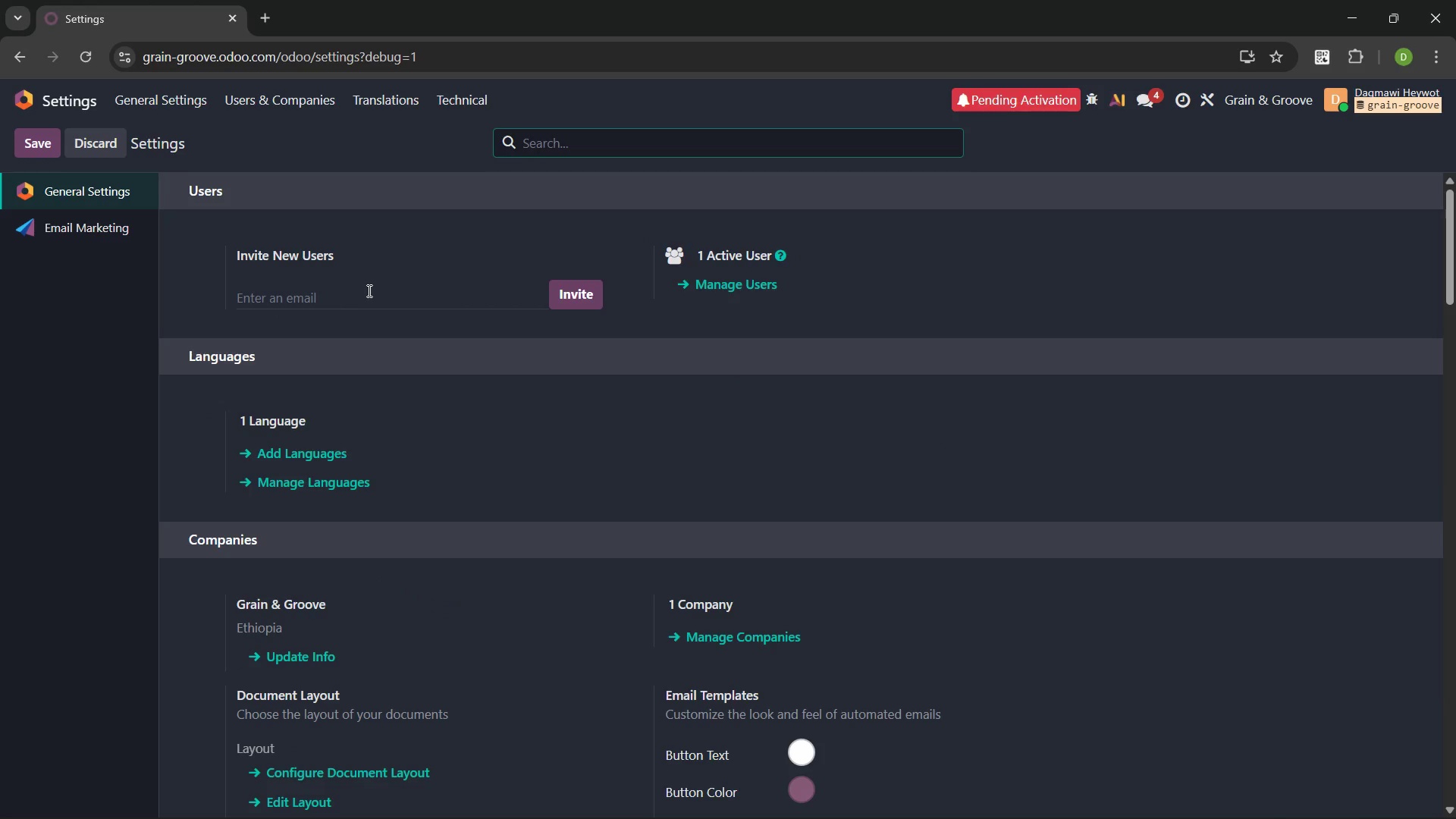 
left_click([475, 98])
 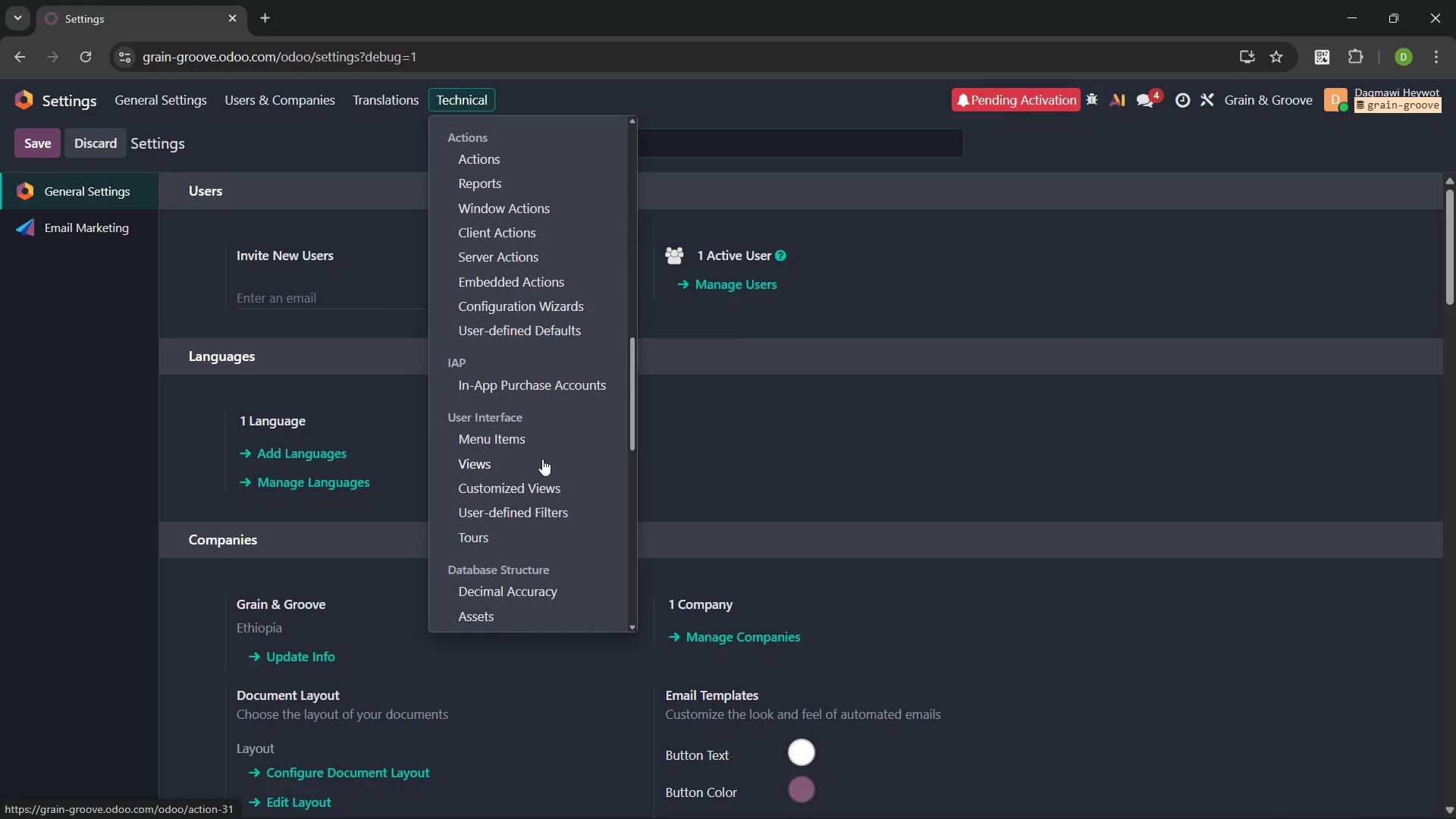 
wait(6.33)
 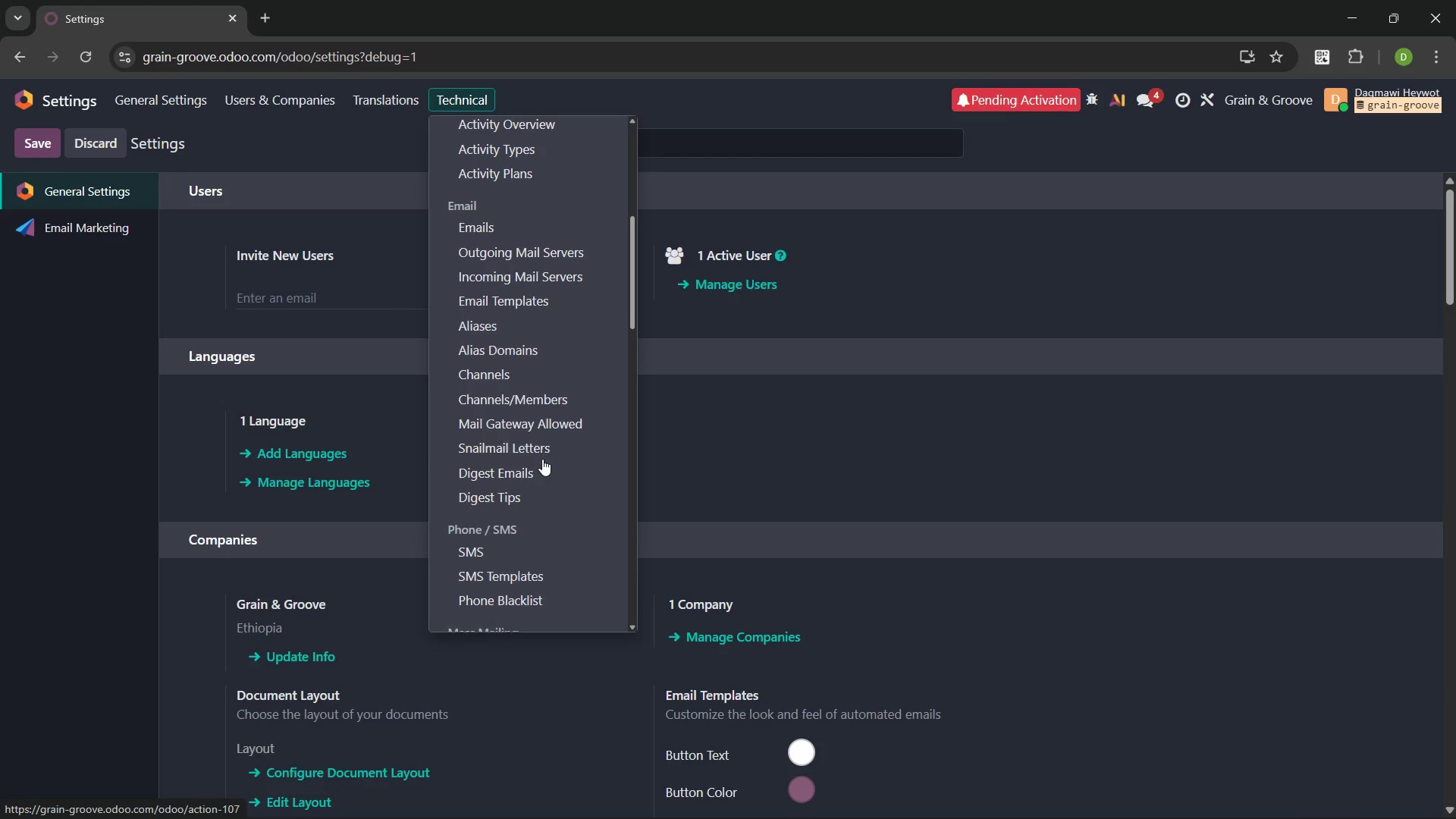 
left_click([508, 500])
 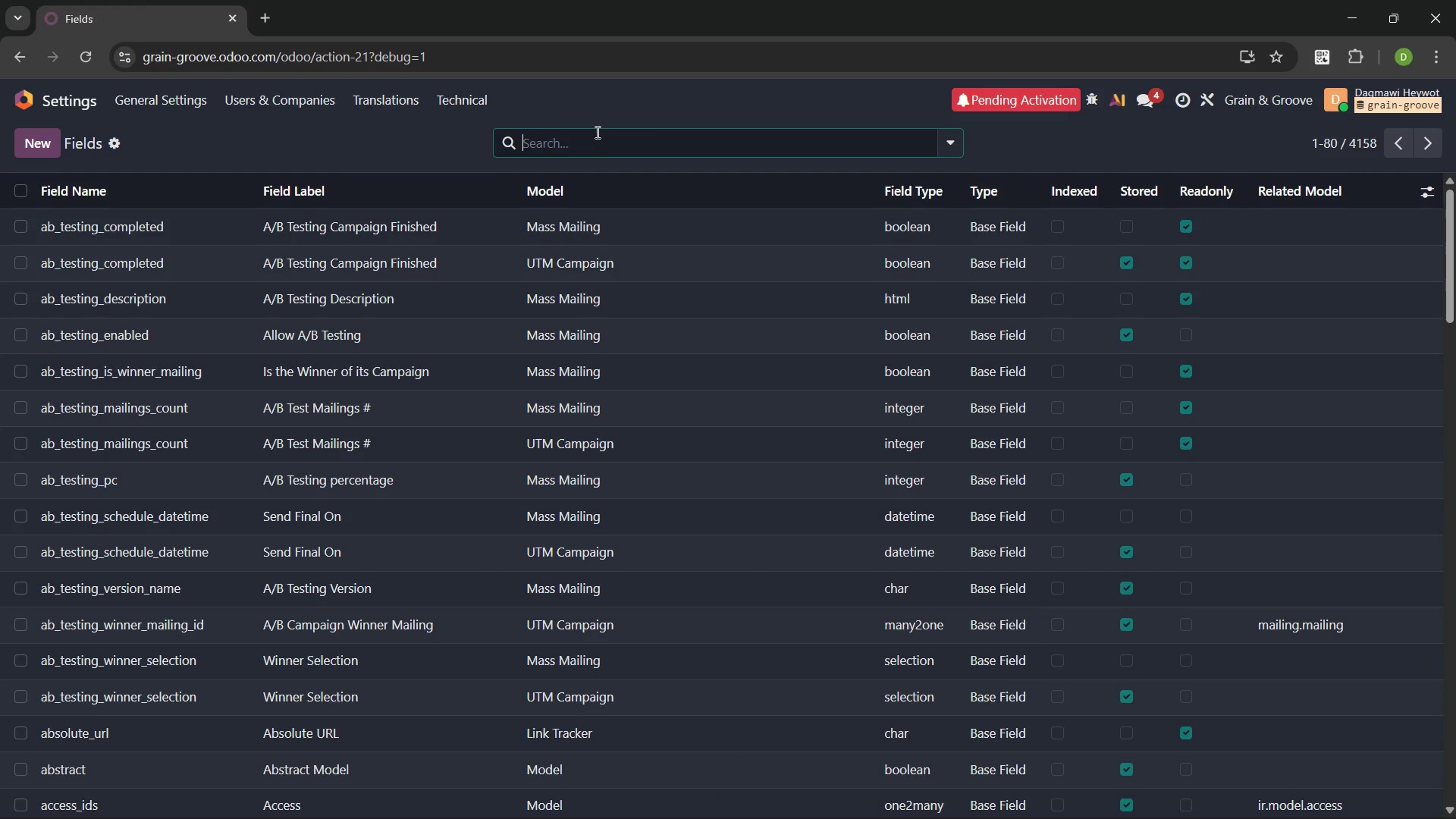 
type(pr)
key(Backspace)
key(Backspace)
key(Backspace)
 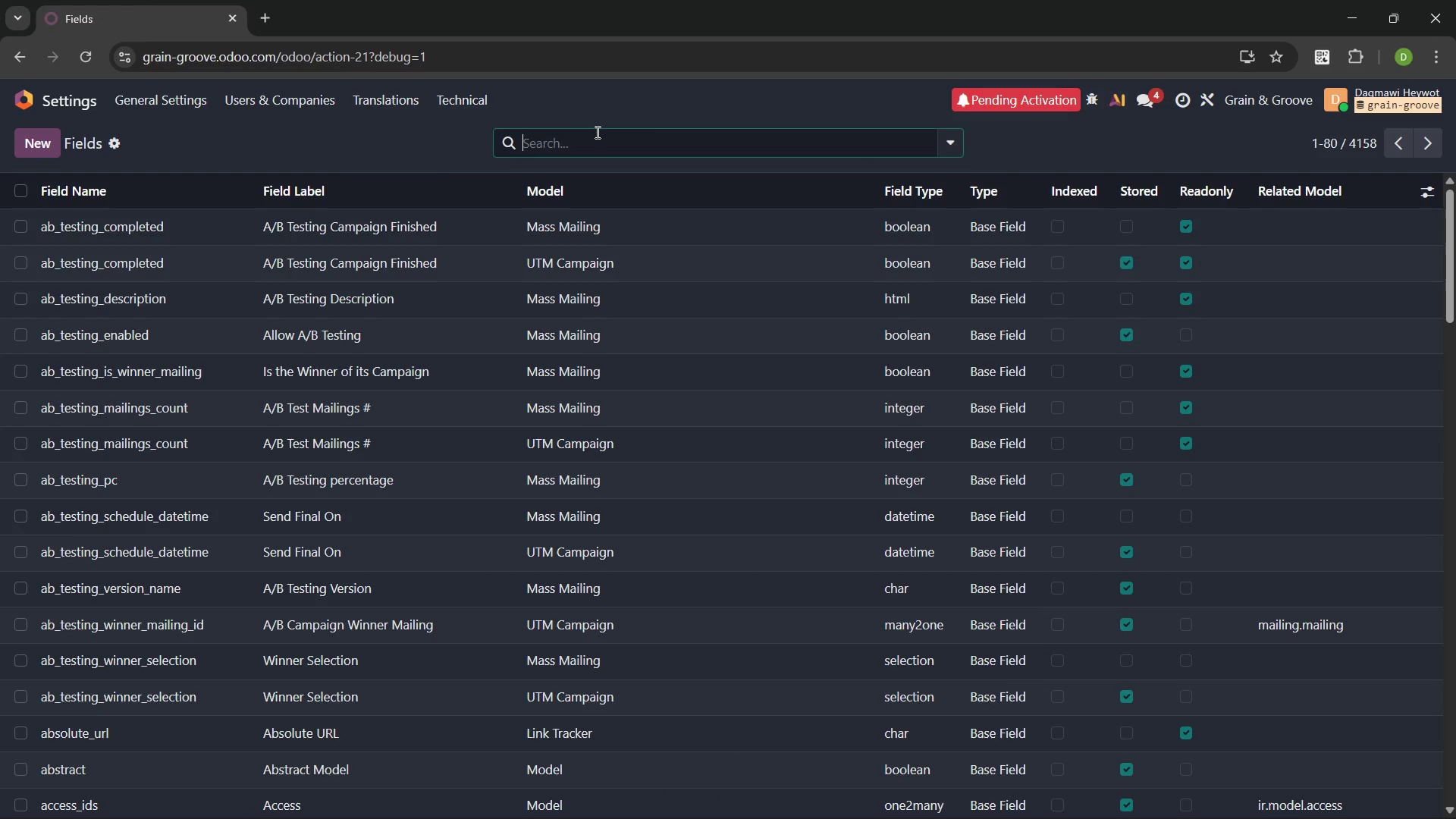 
key(Control+V)
 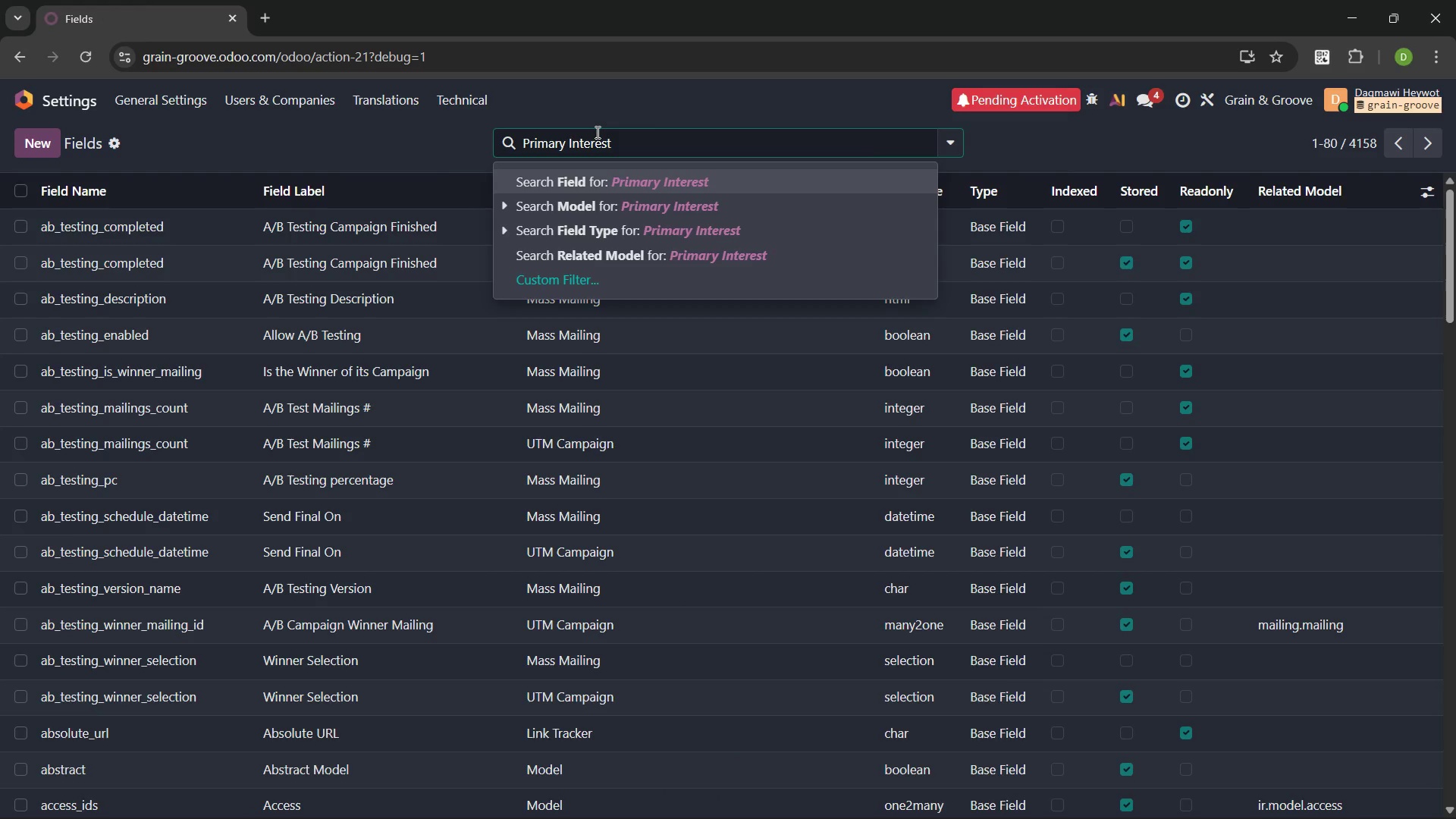 
key(Control+Backspace)
 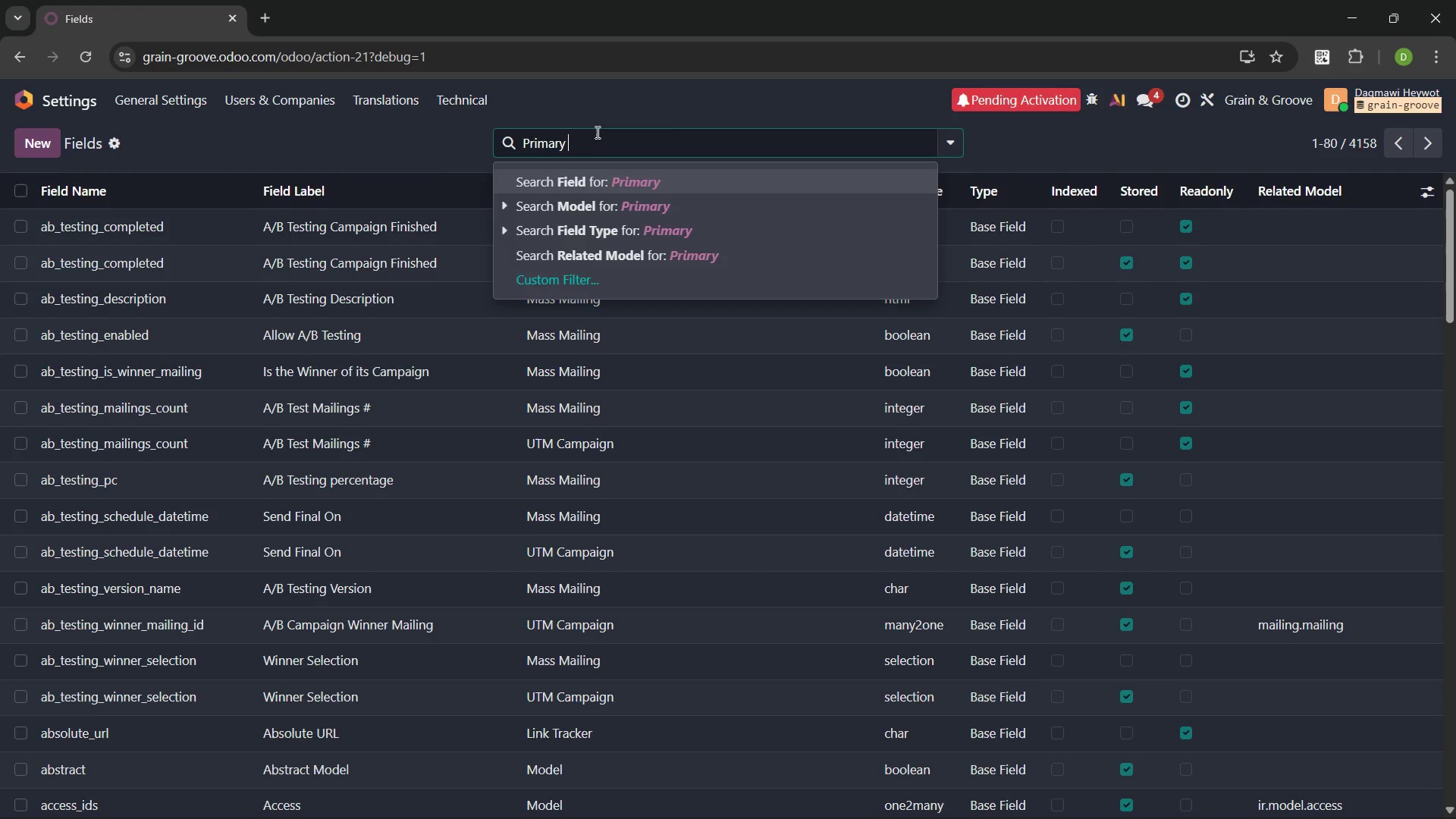 
key(Enter)
 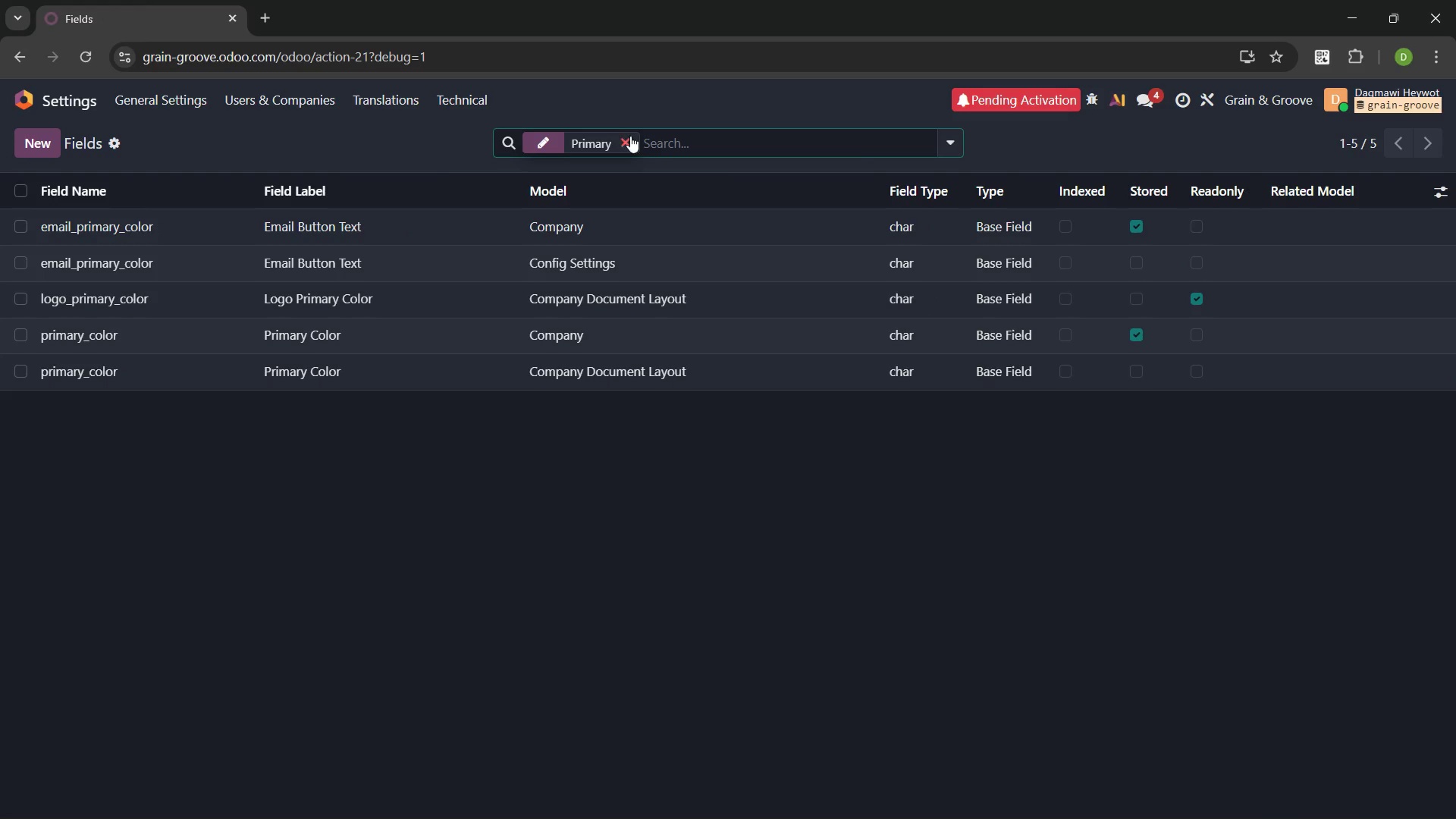 
wait(5.33)
 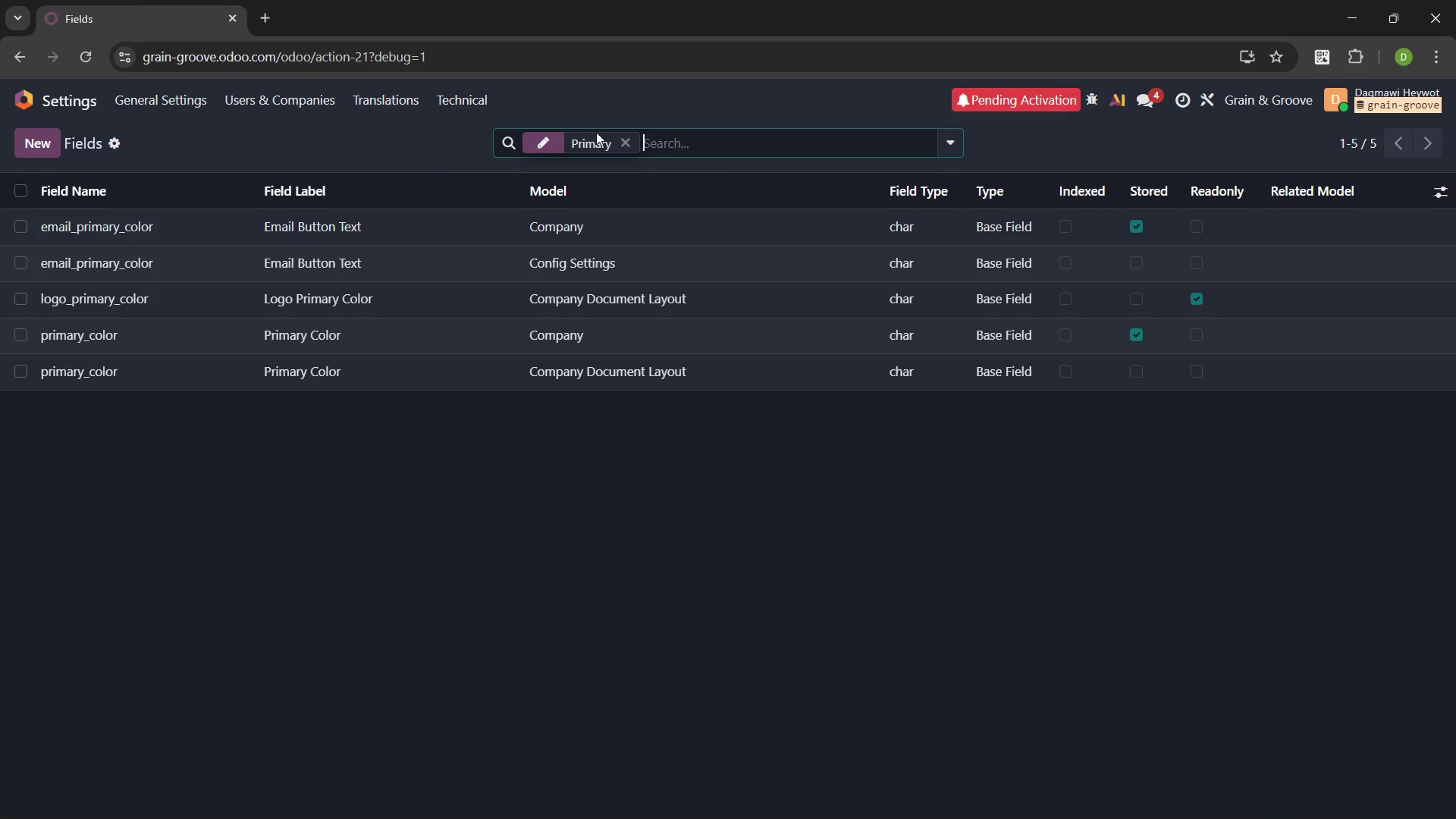 
left_click([46, 148])
 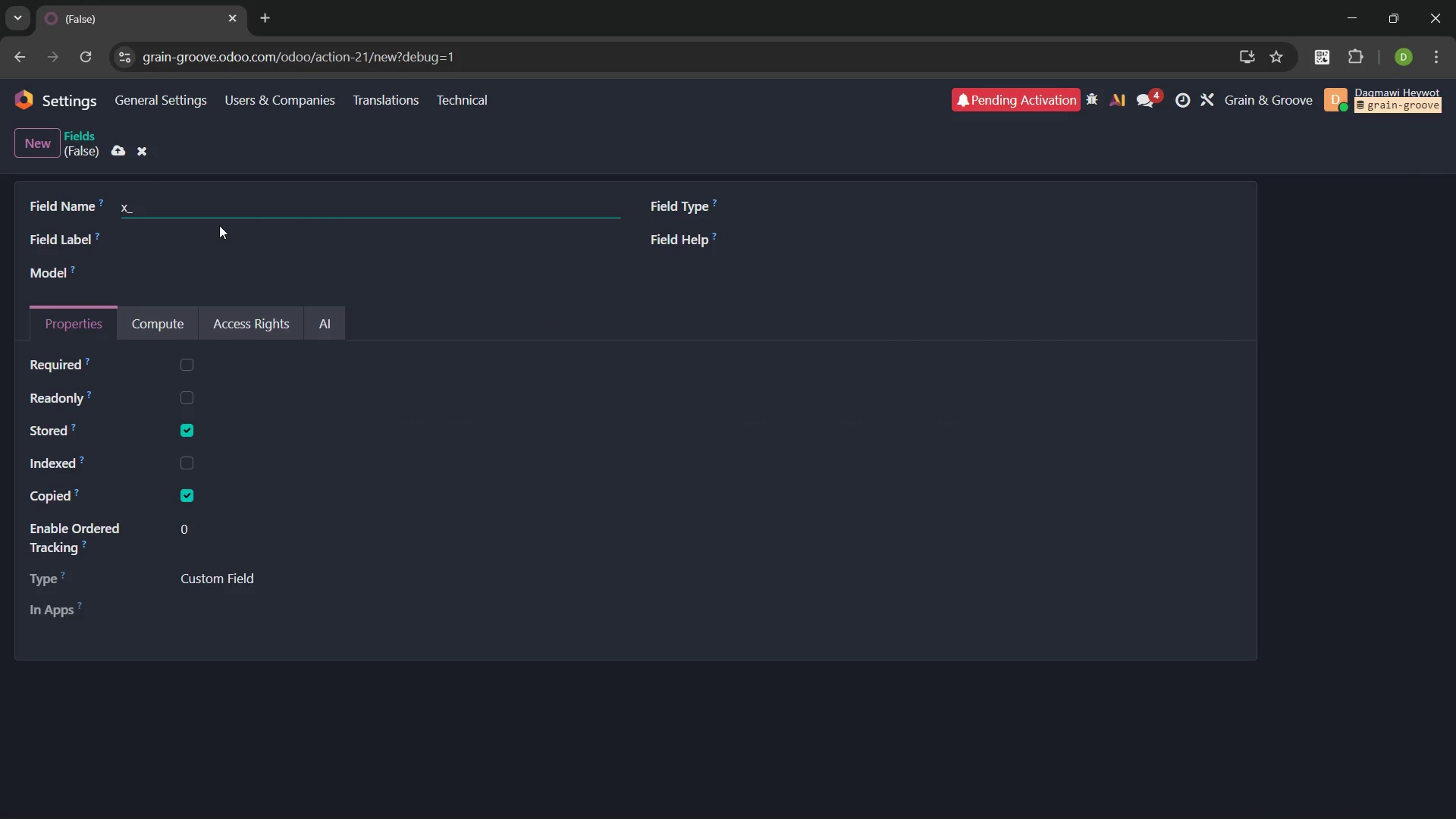 
key(Control+V)
 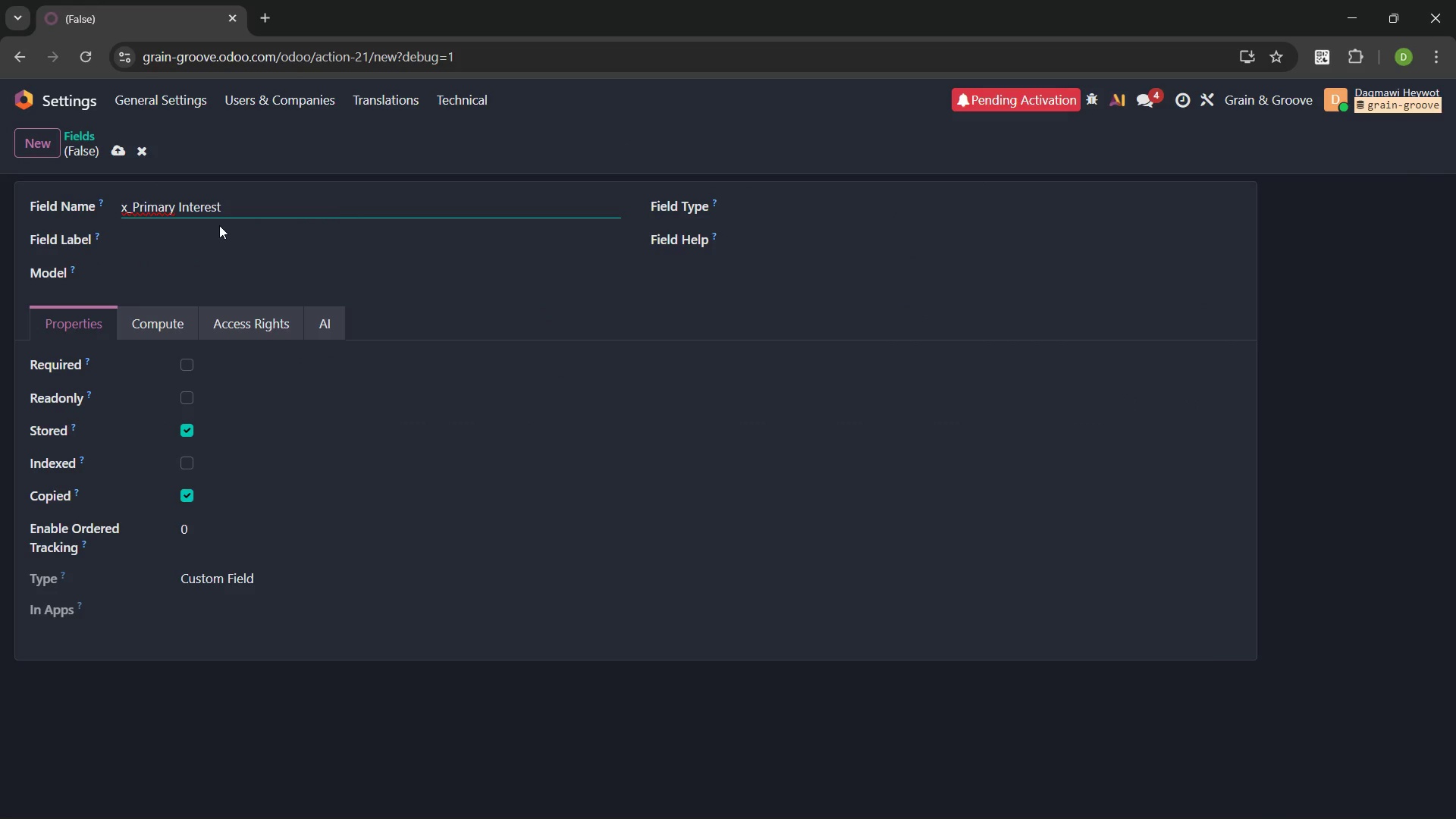 
key(Control+ArrowLeft)
 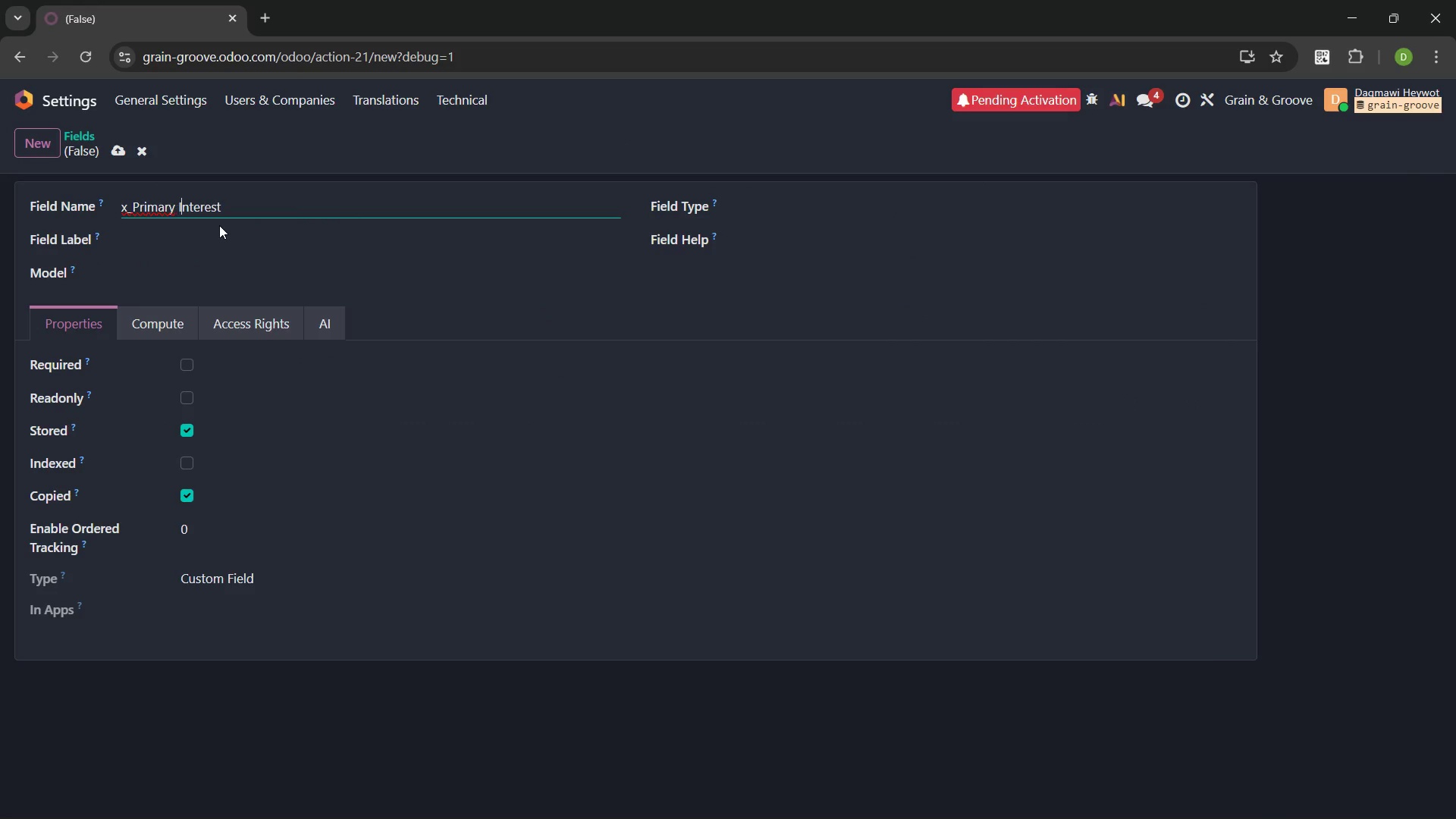 
key(ArrowRight)
 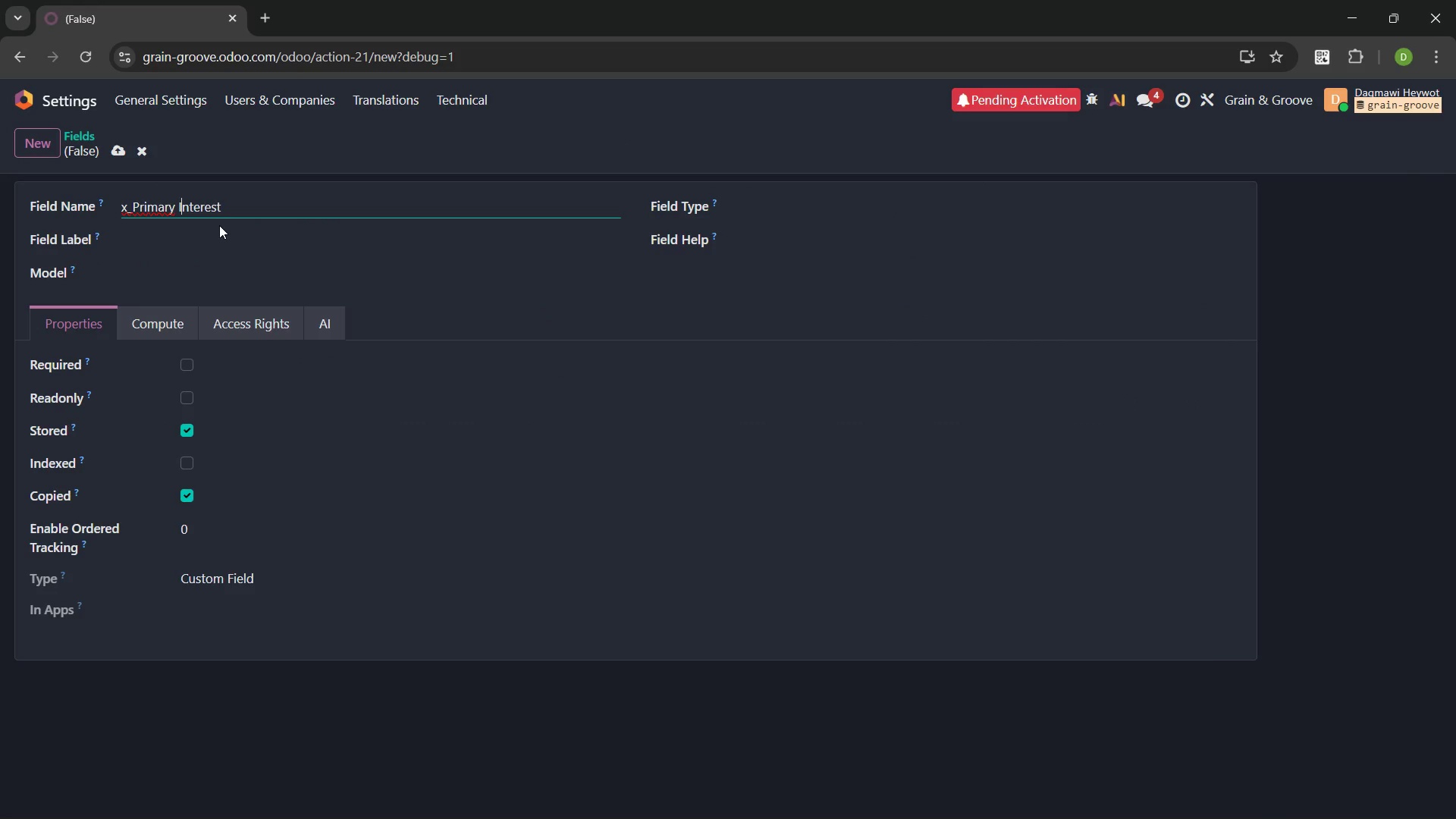 
key(Backspace)
 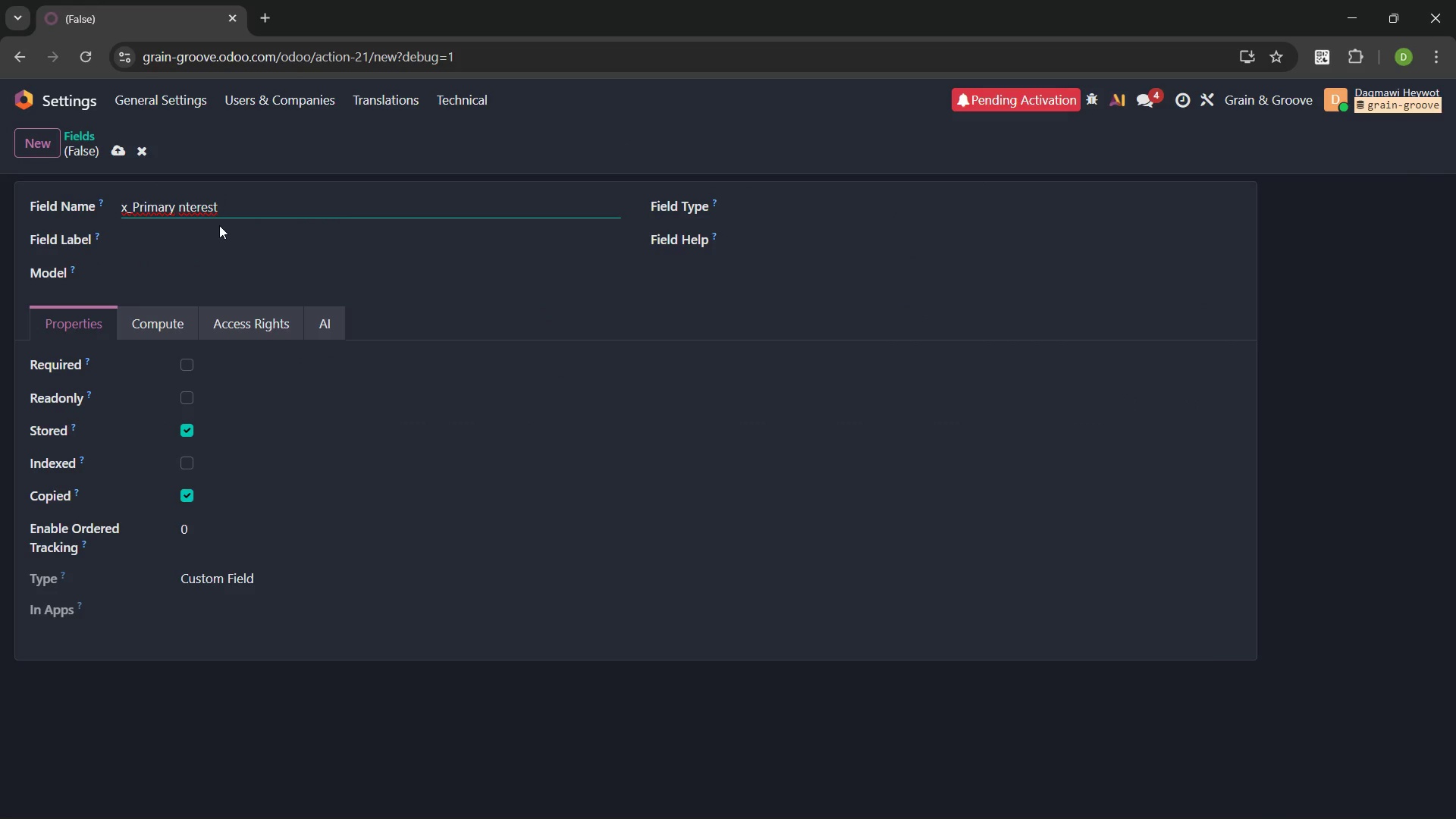 
key(Backspace)
 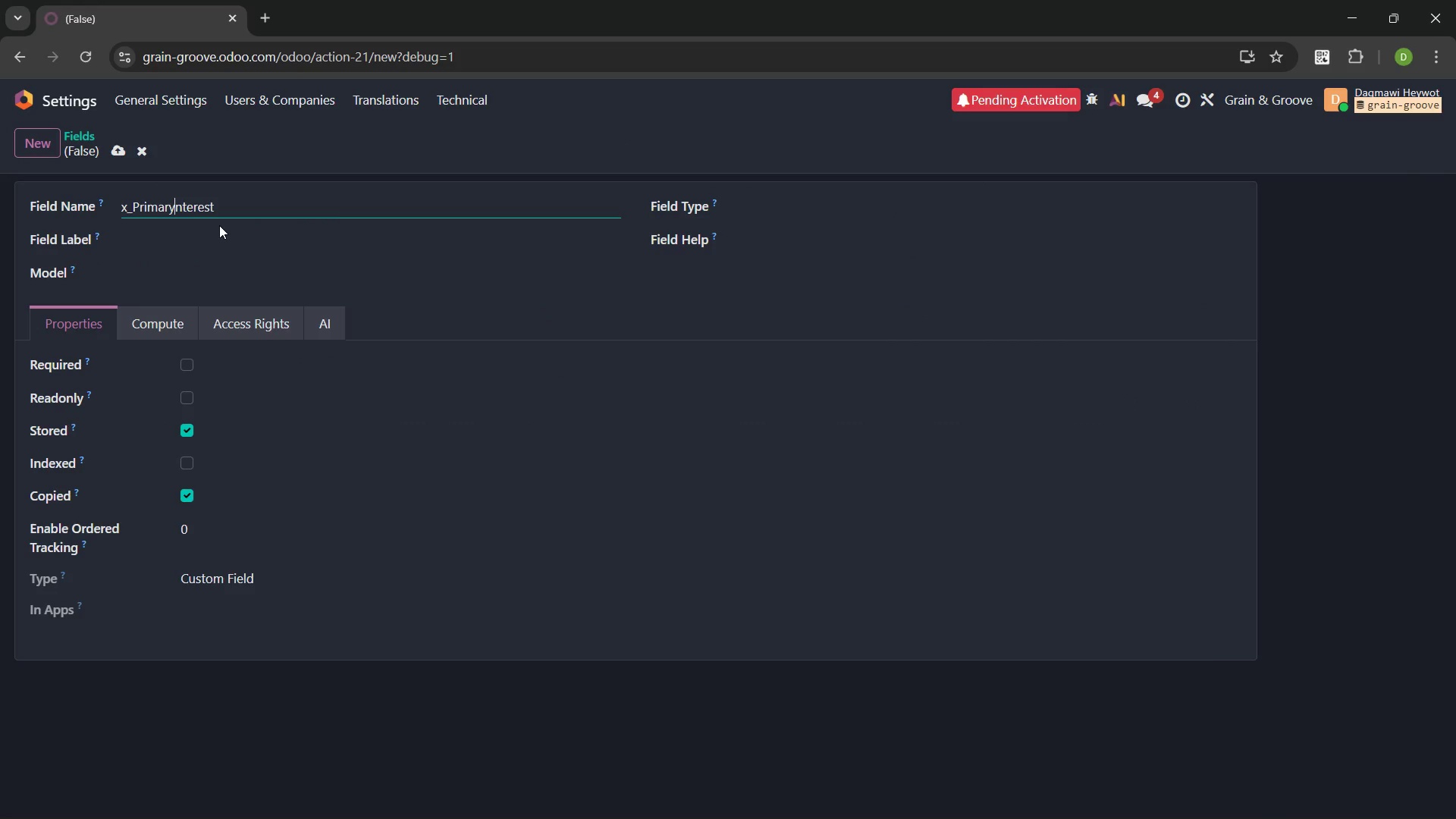 
key(Shift+Minus)
 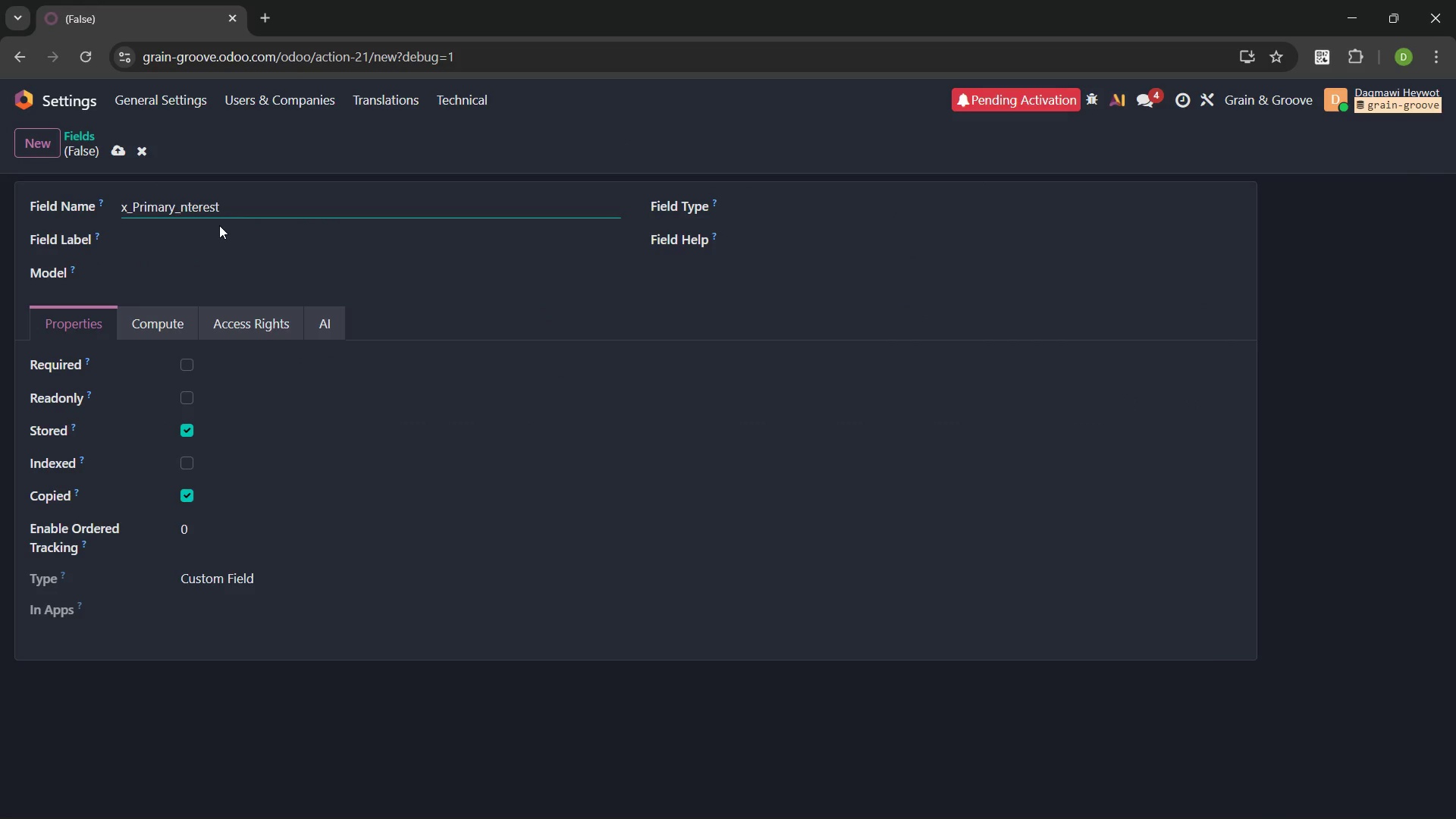 
key(I)
 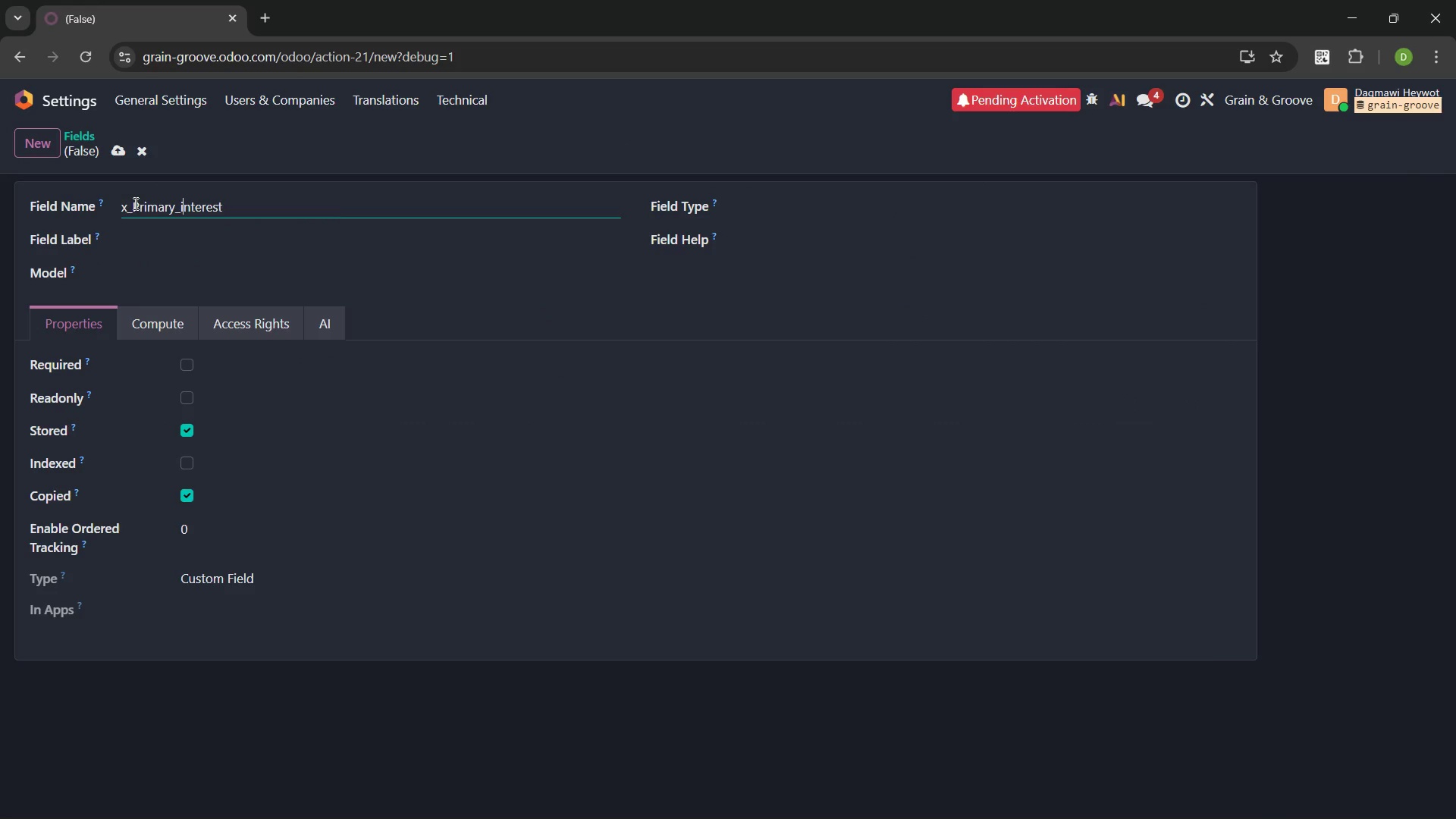 
left_click([133, 204])
 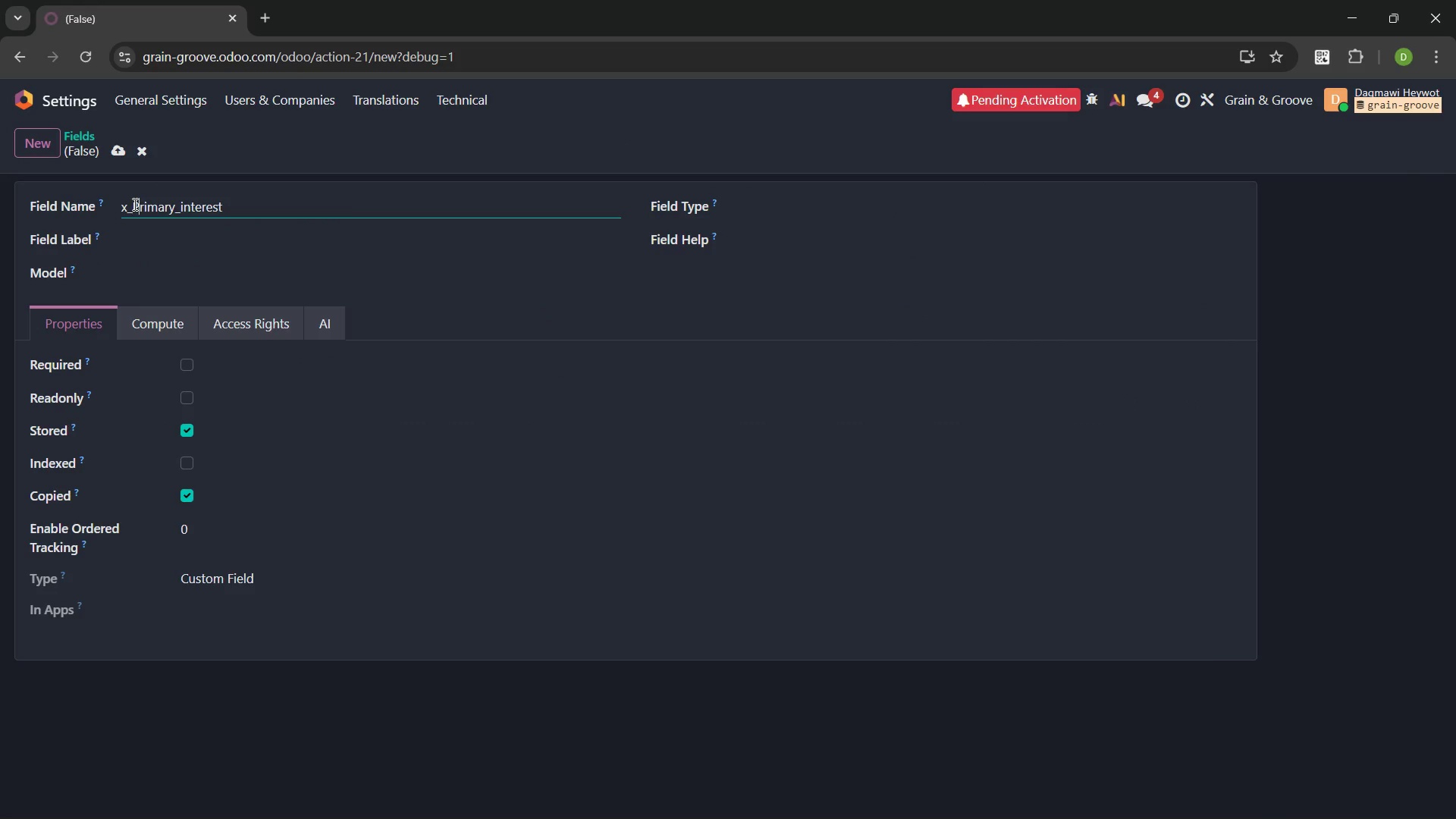 
key(ArrowRight)
 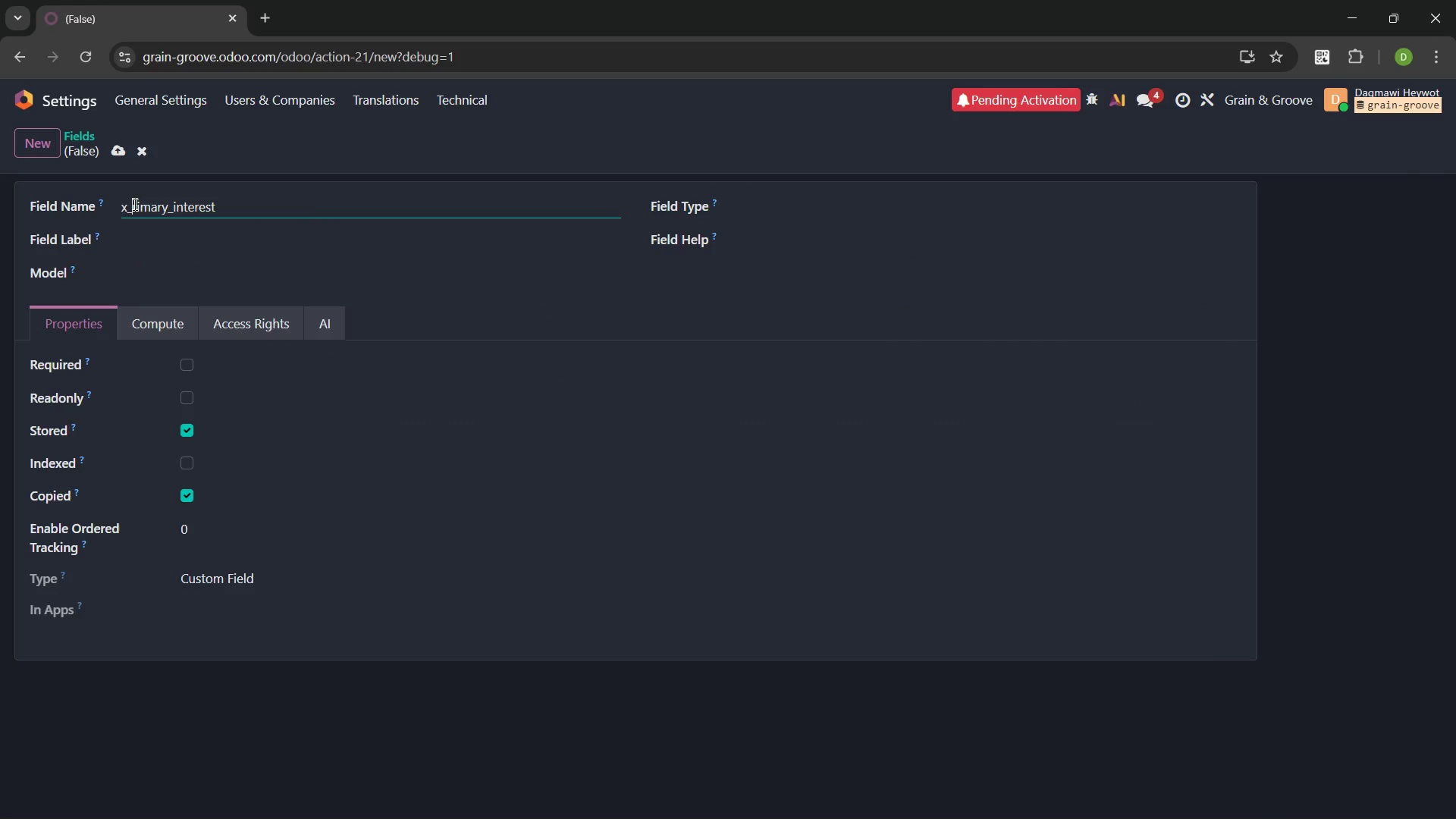 
key(Backspace)
 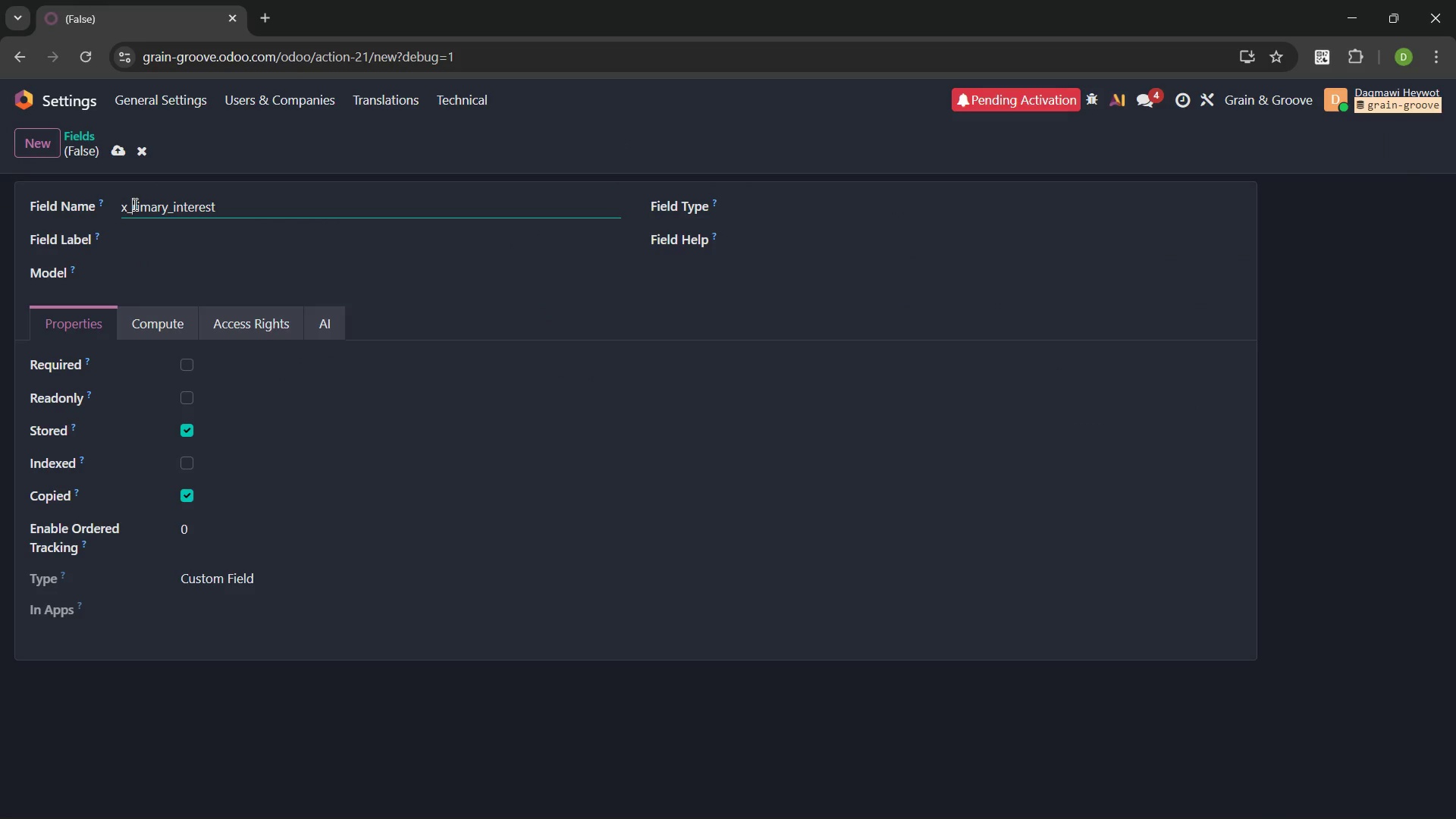 
key(P)
 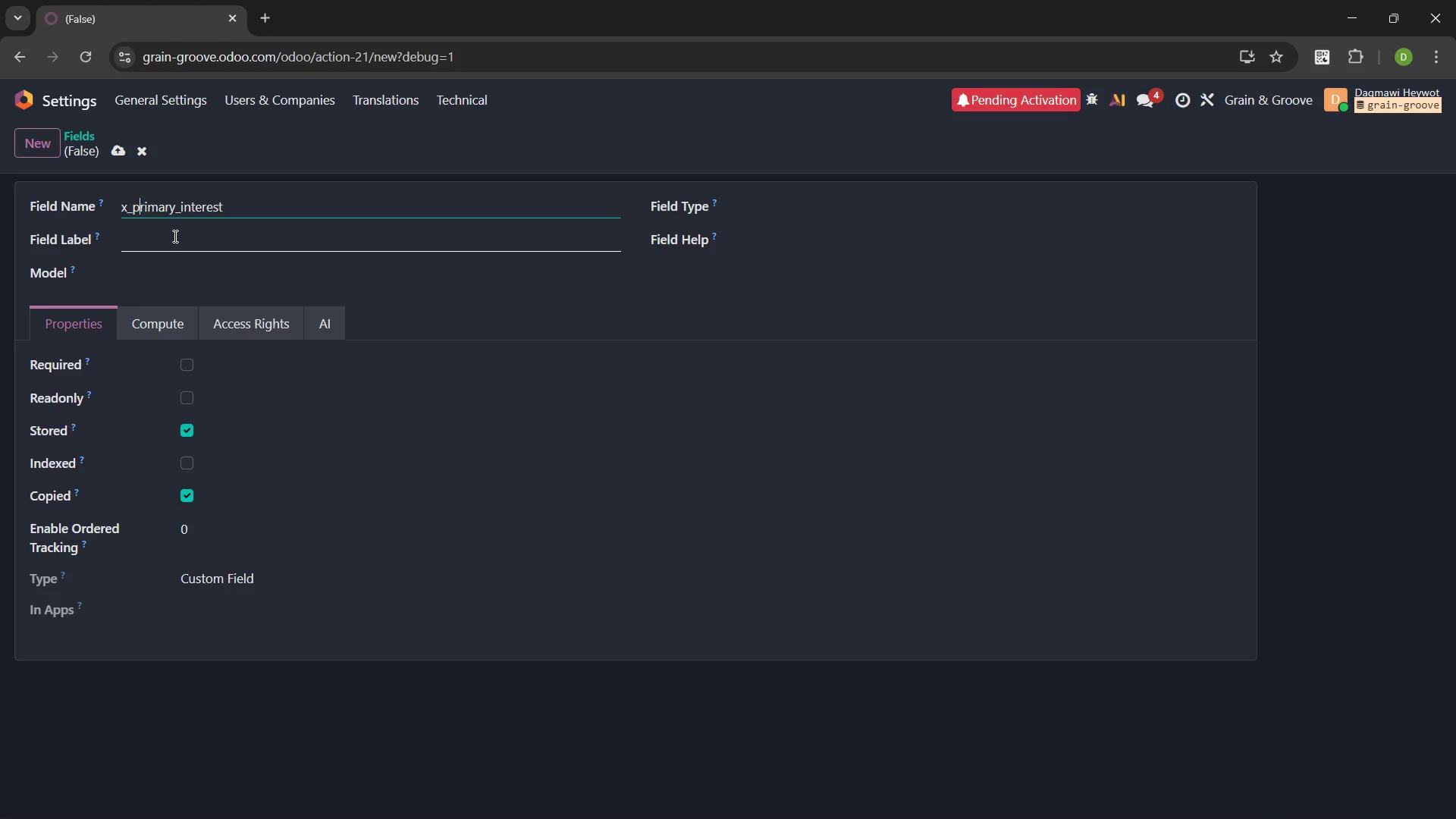 
left_click([174, 236])
 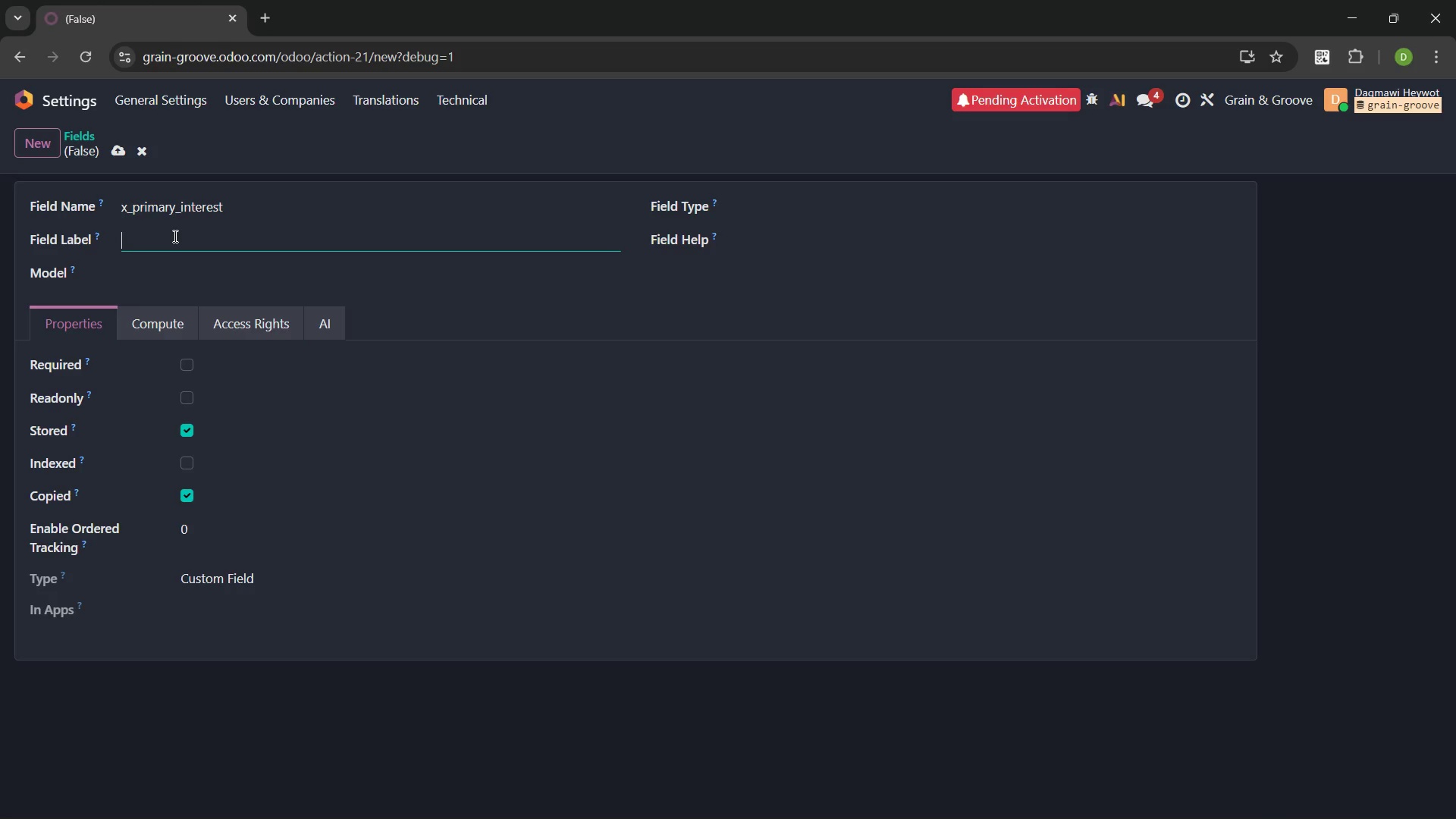 
key(Control+V)
 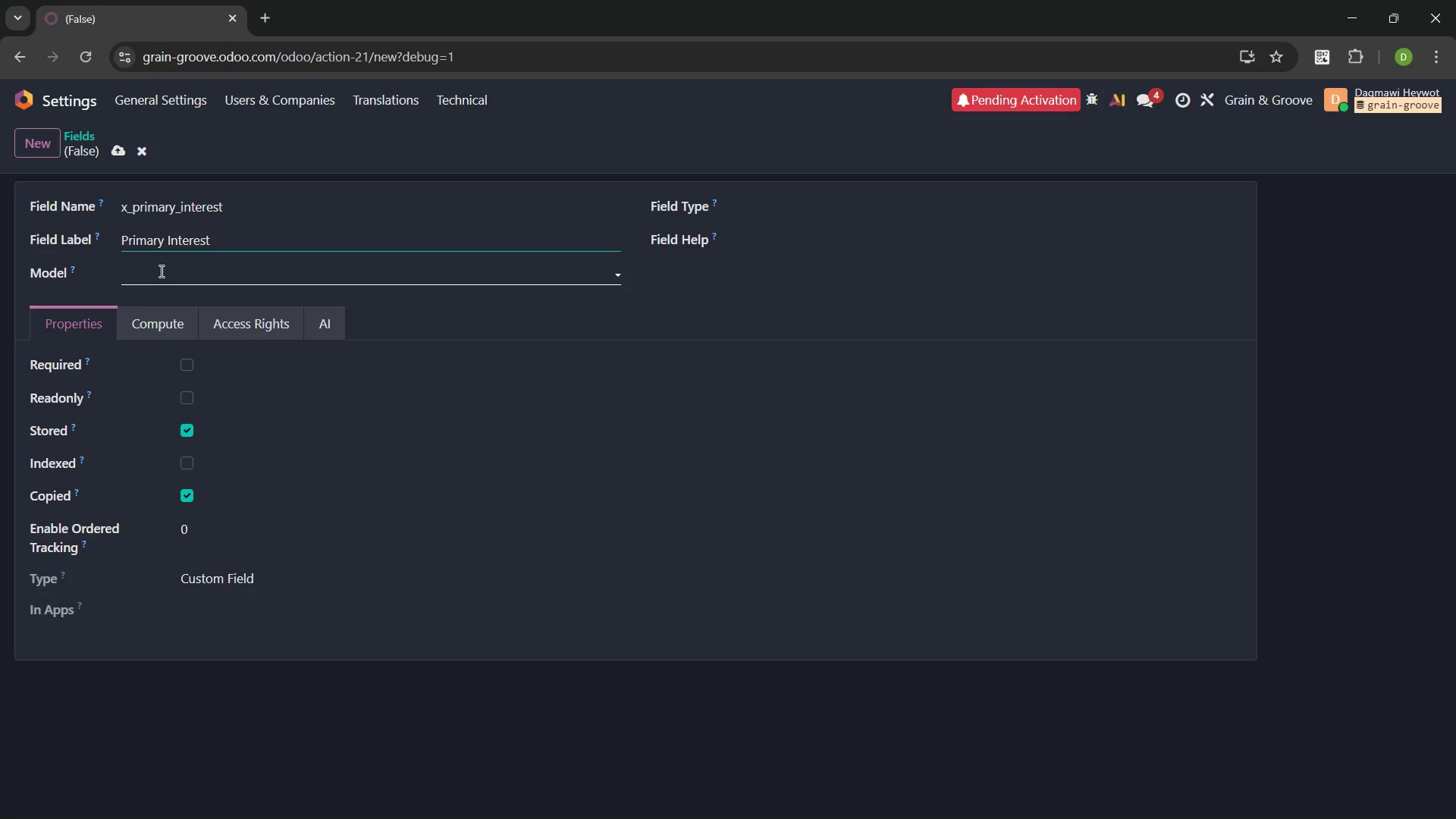 
left_click([160, 270])
 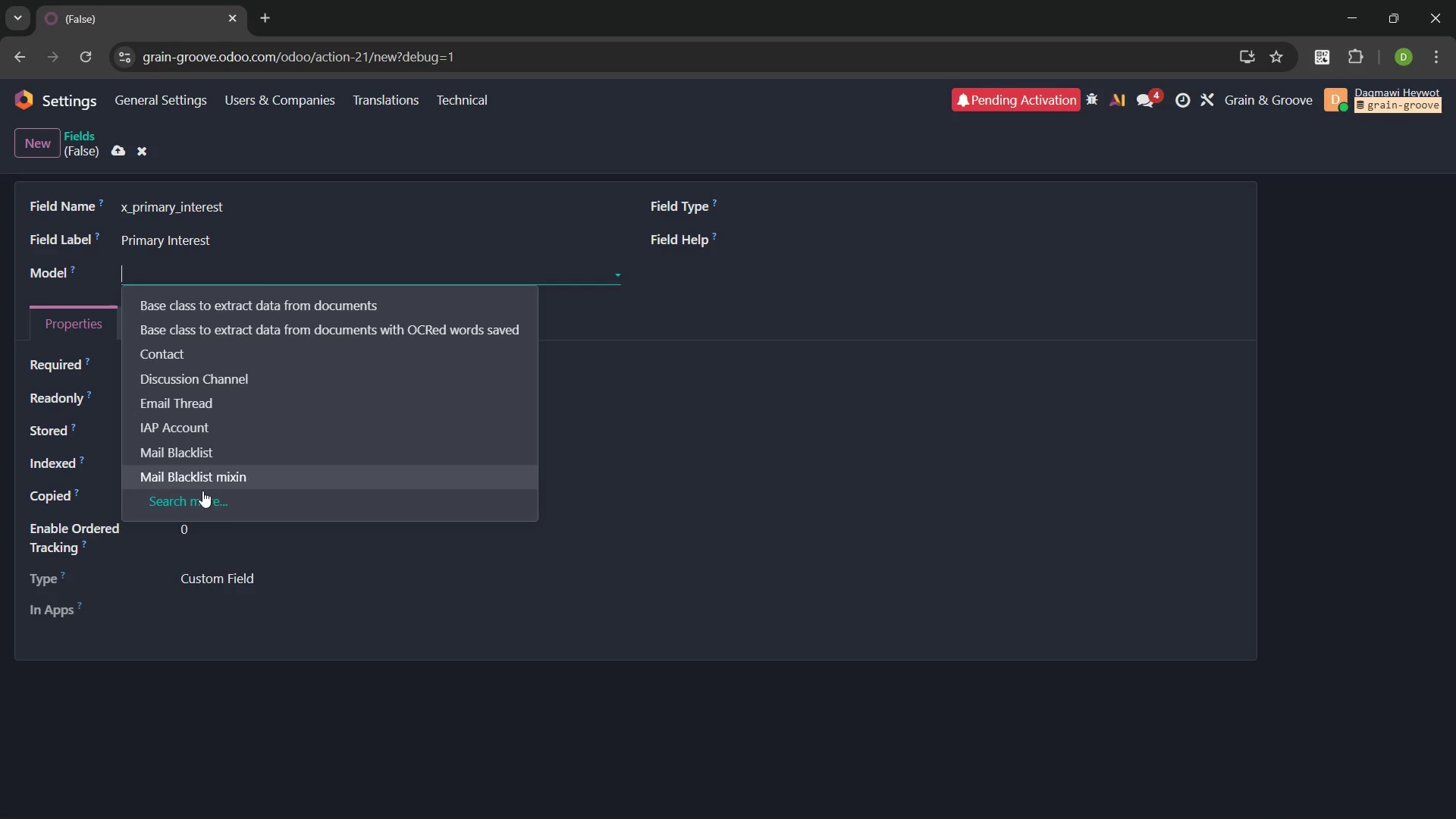 
left_click([196, 495])
 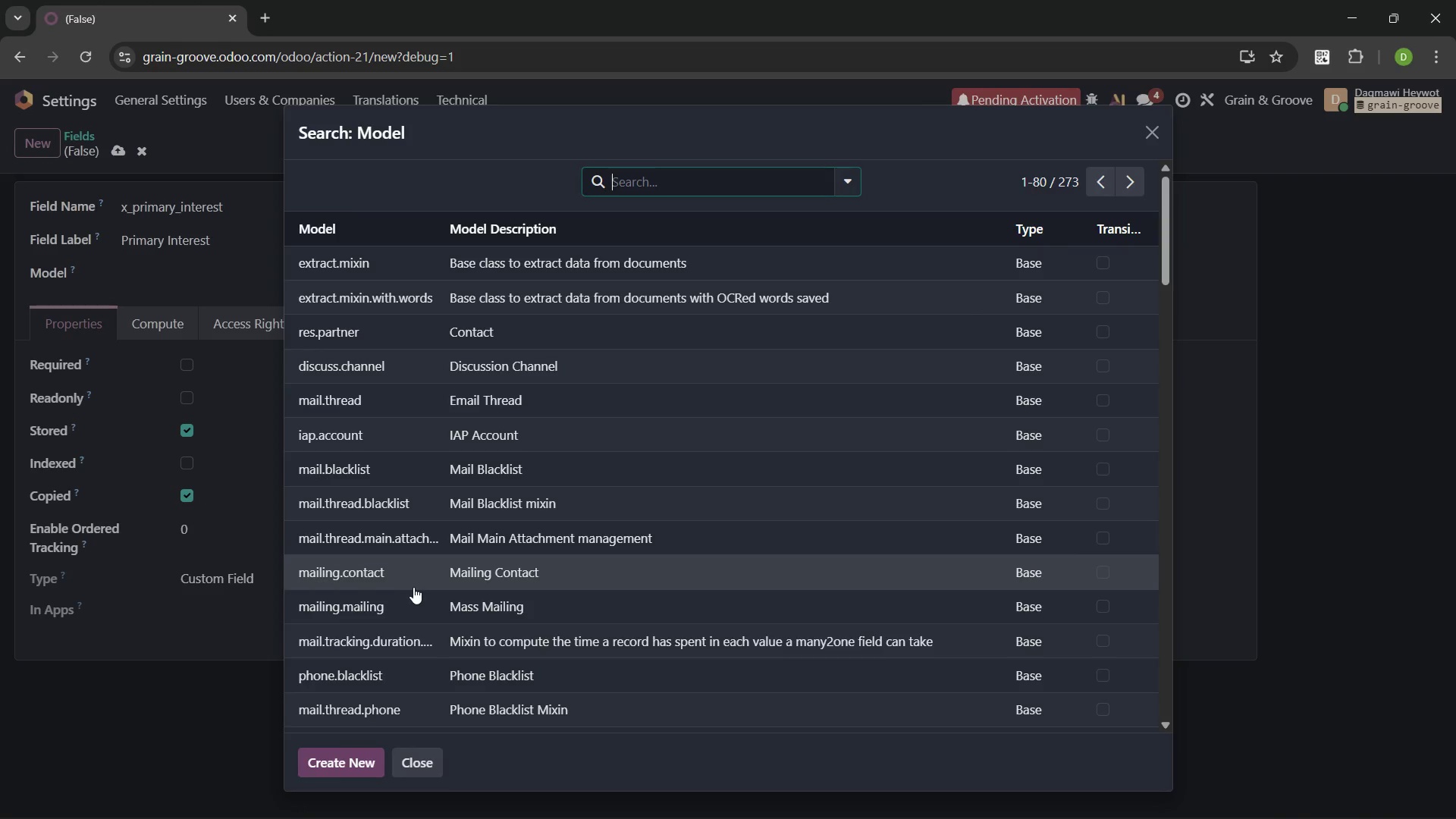 
left_click([404, 568])
 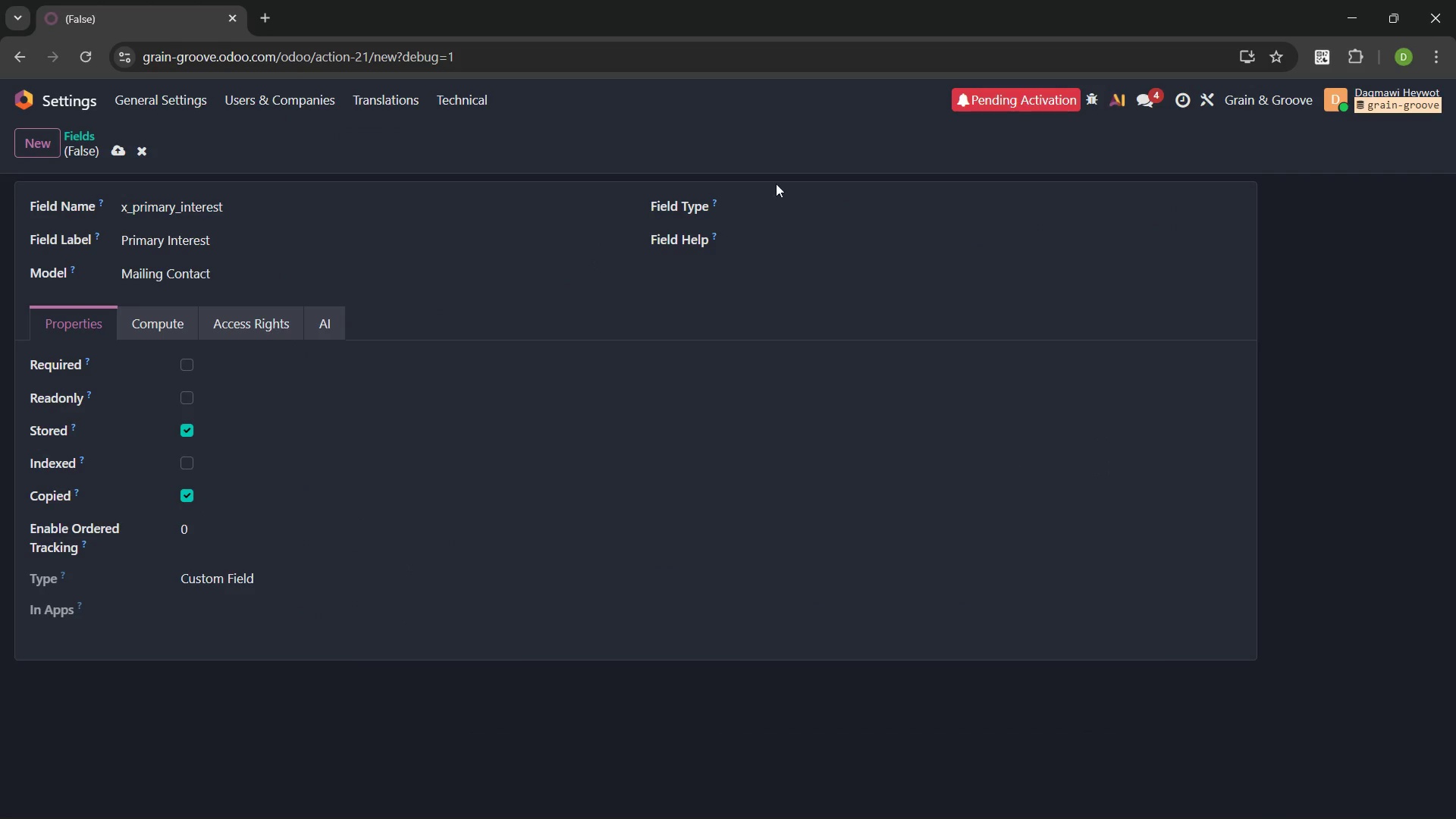 
left_click([802, 207])
 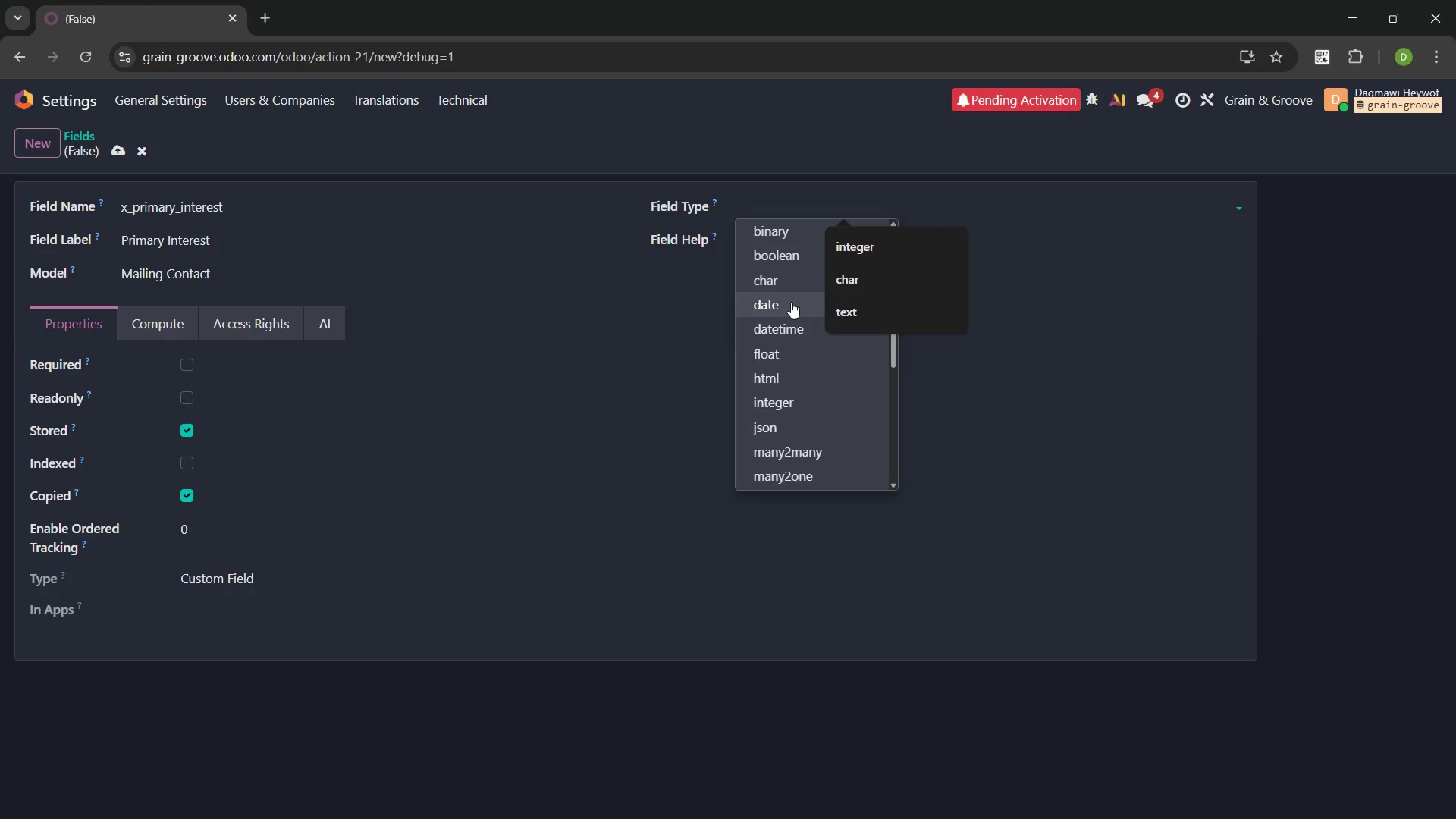 
left_click([780, 283])
 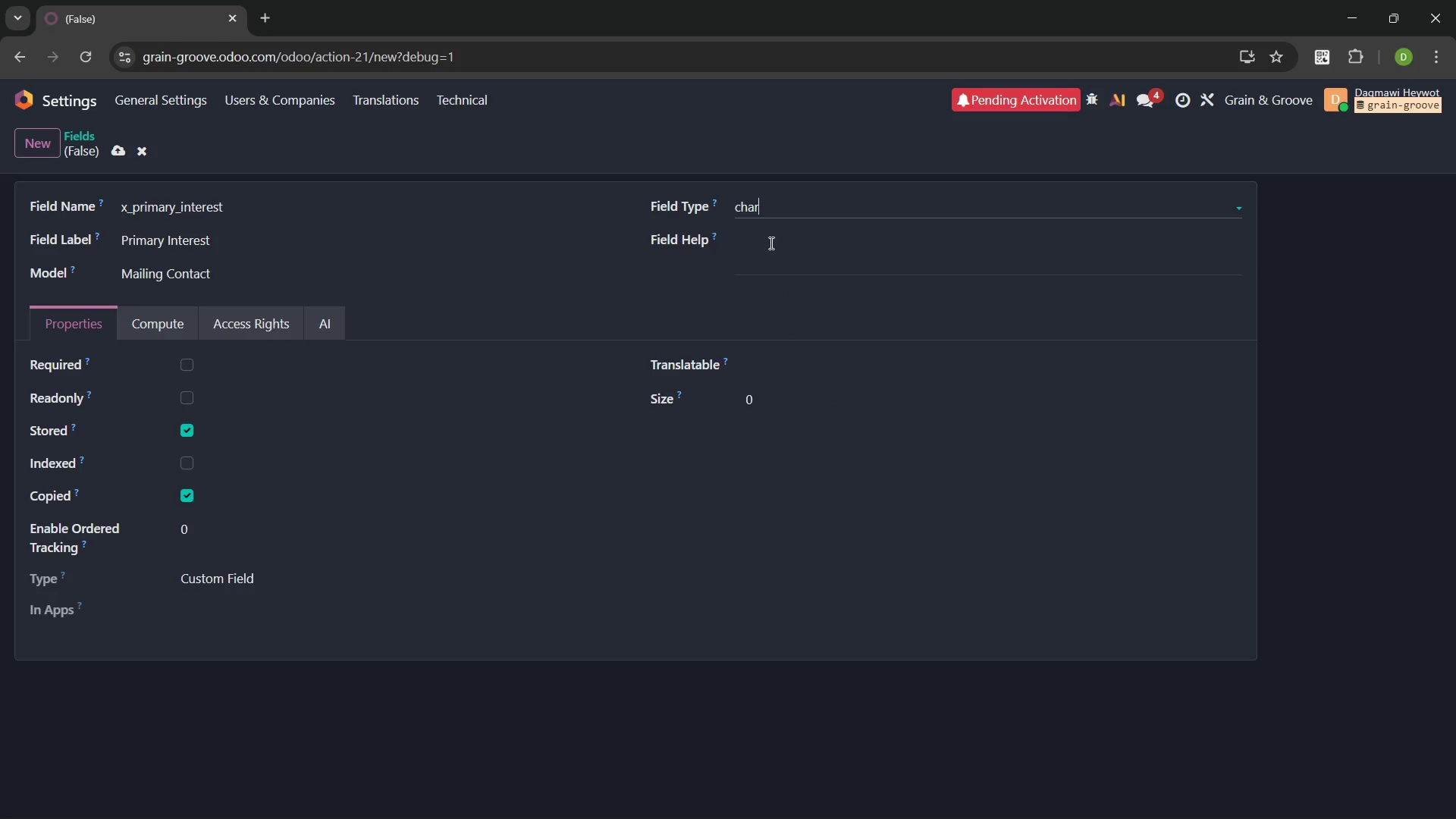 
left_click([770, 239])
 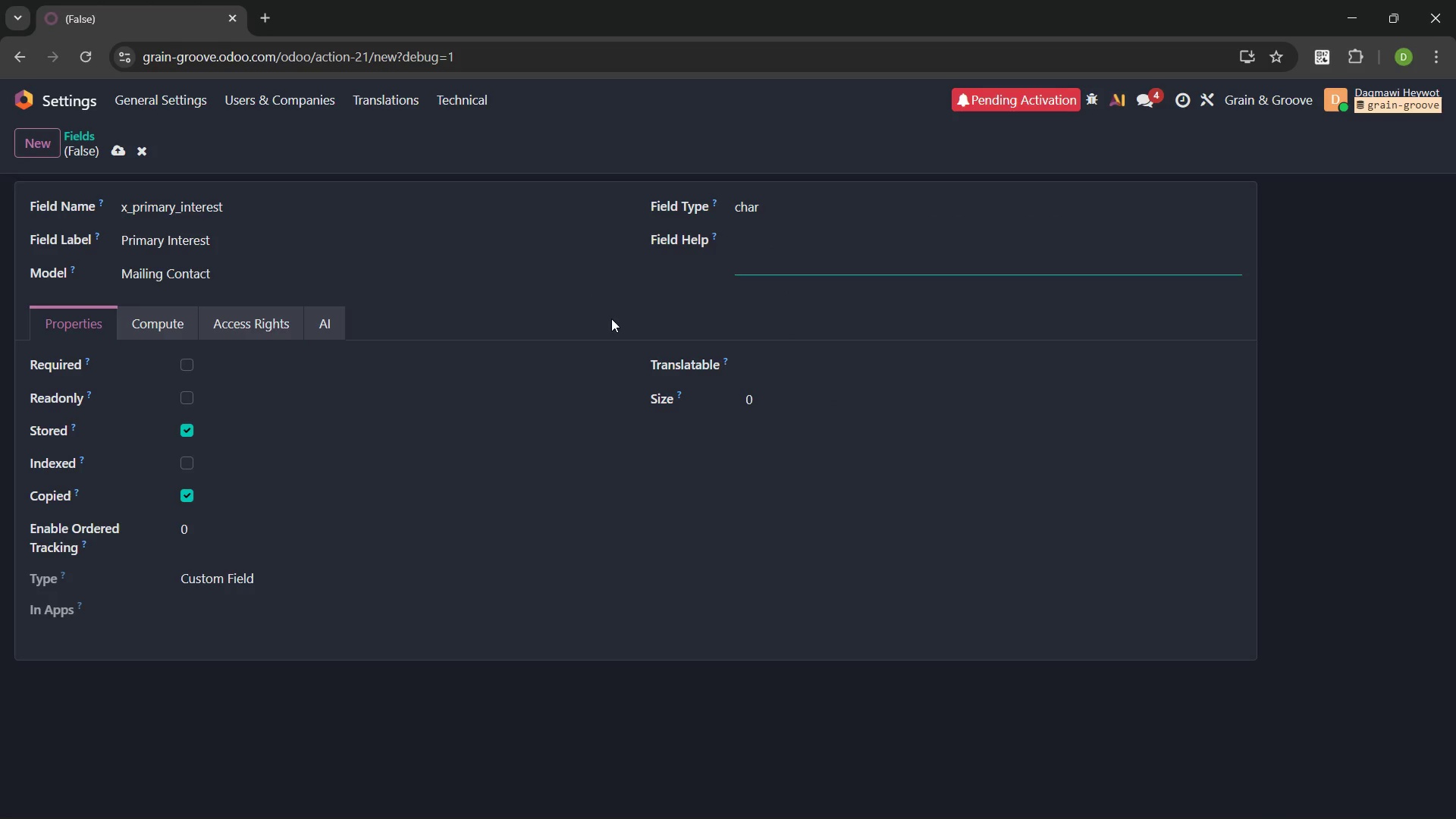 
left_click([613, 318])
 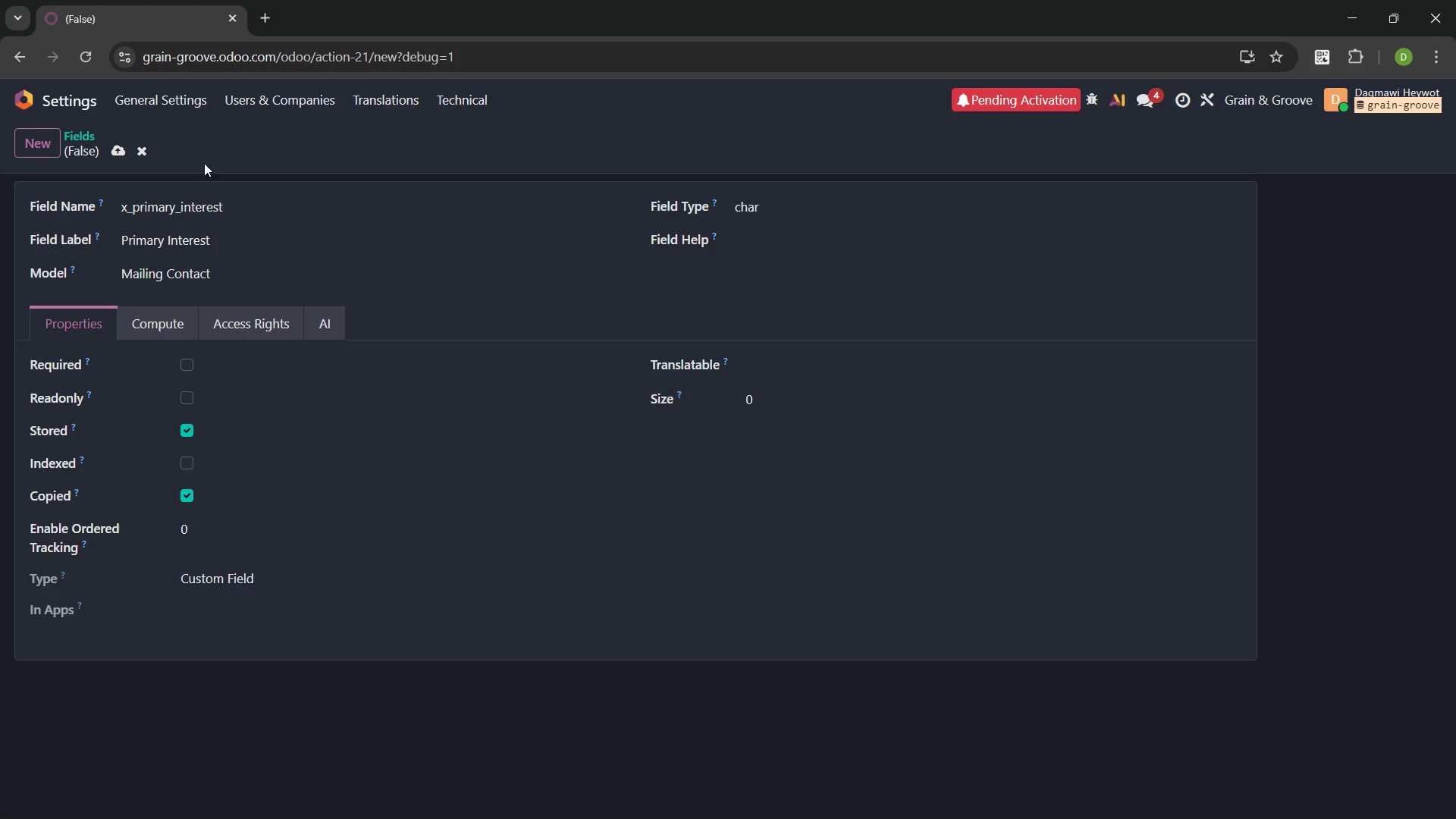 
left_click([115, 146])
 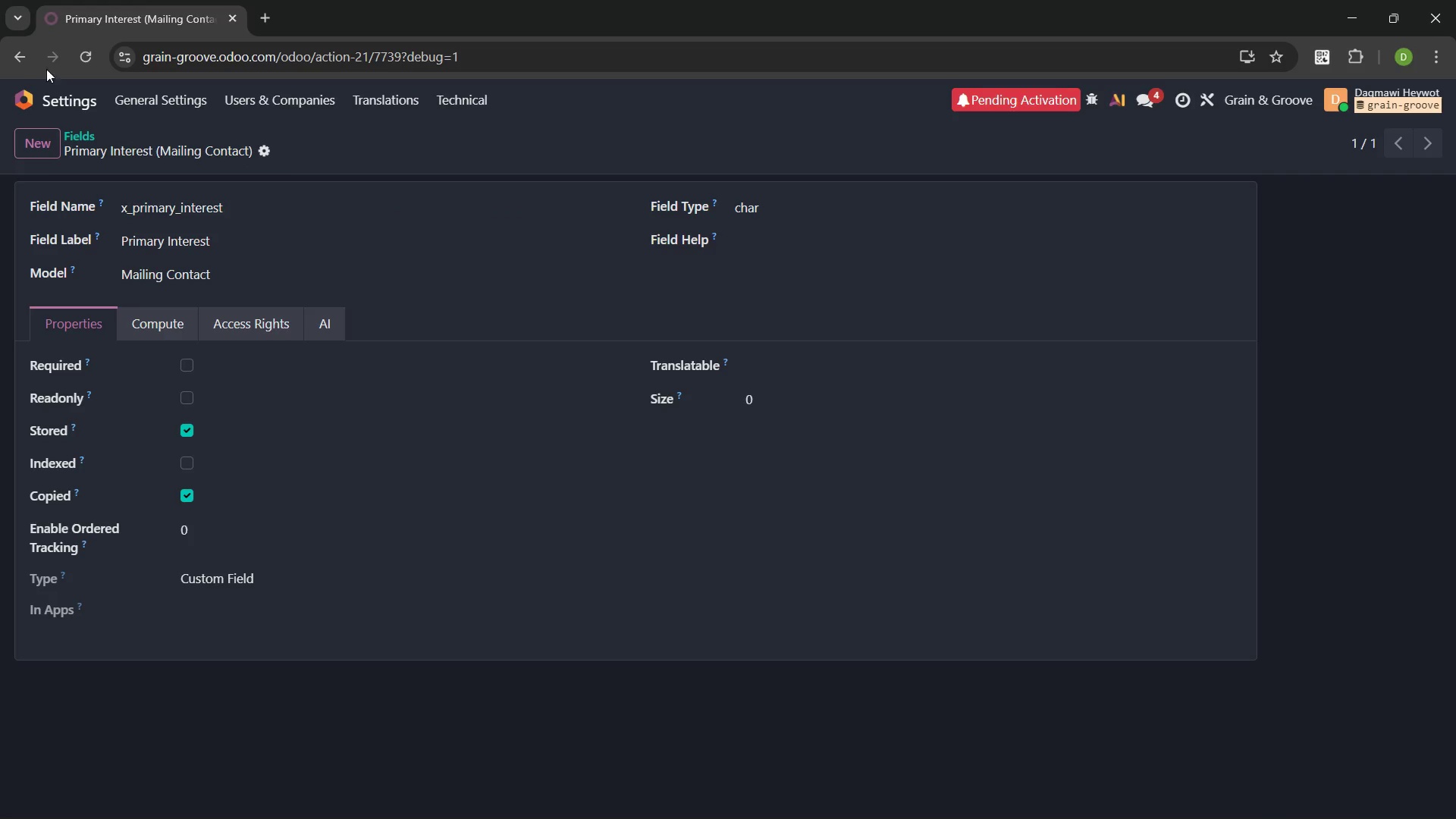 
left_click([16, 49])
 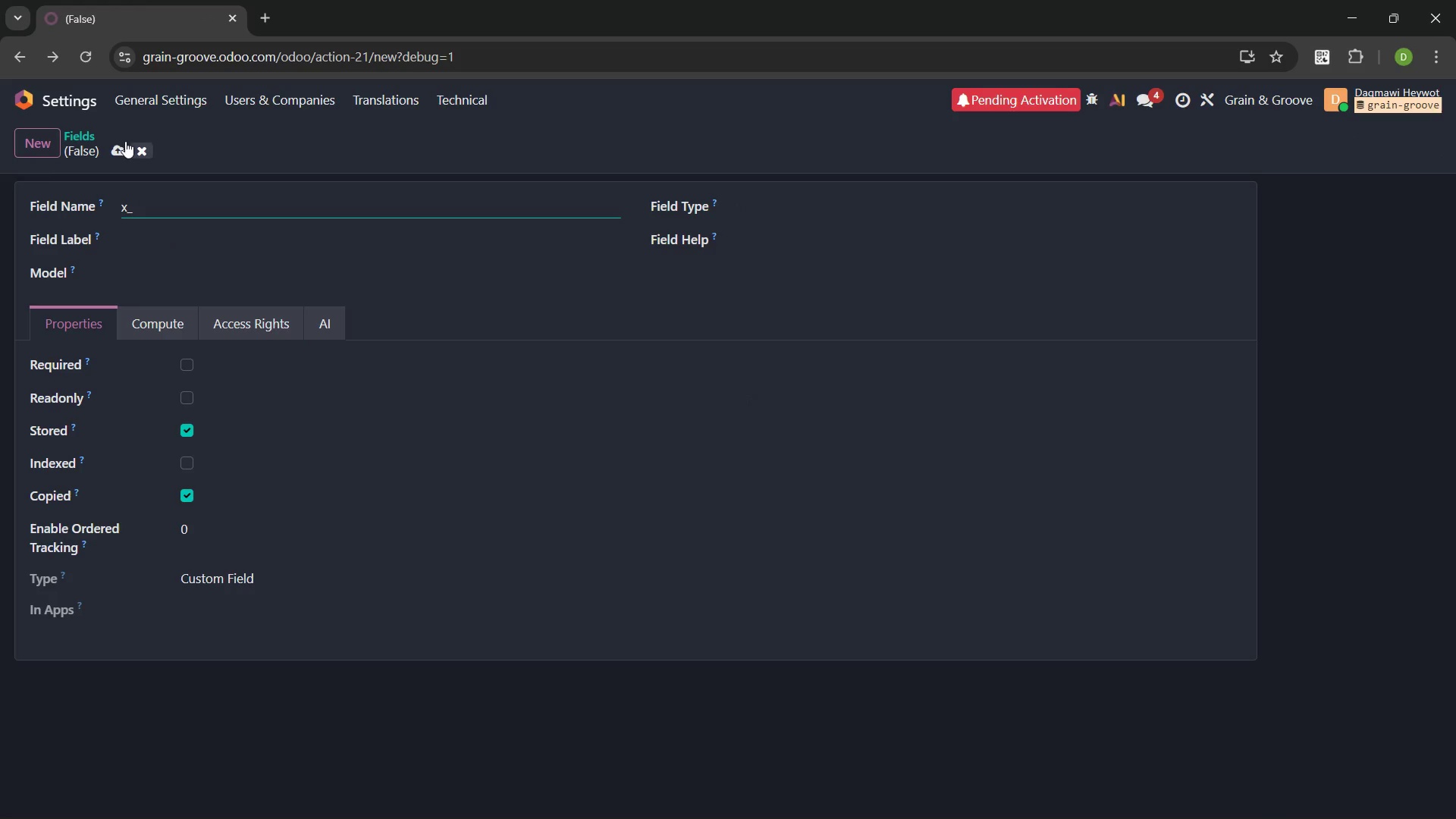 
left_click([94, 105])
 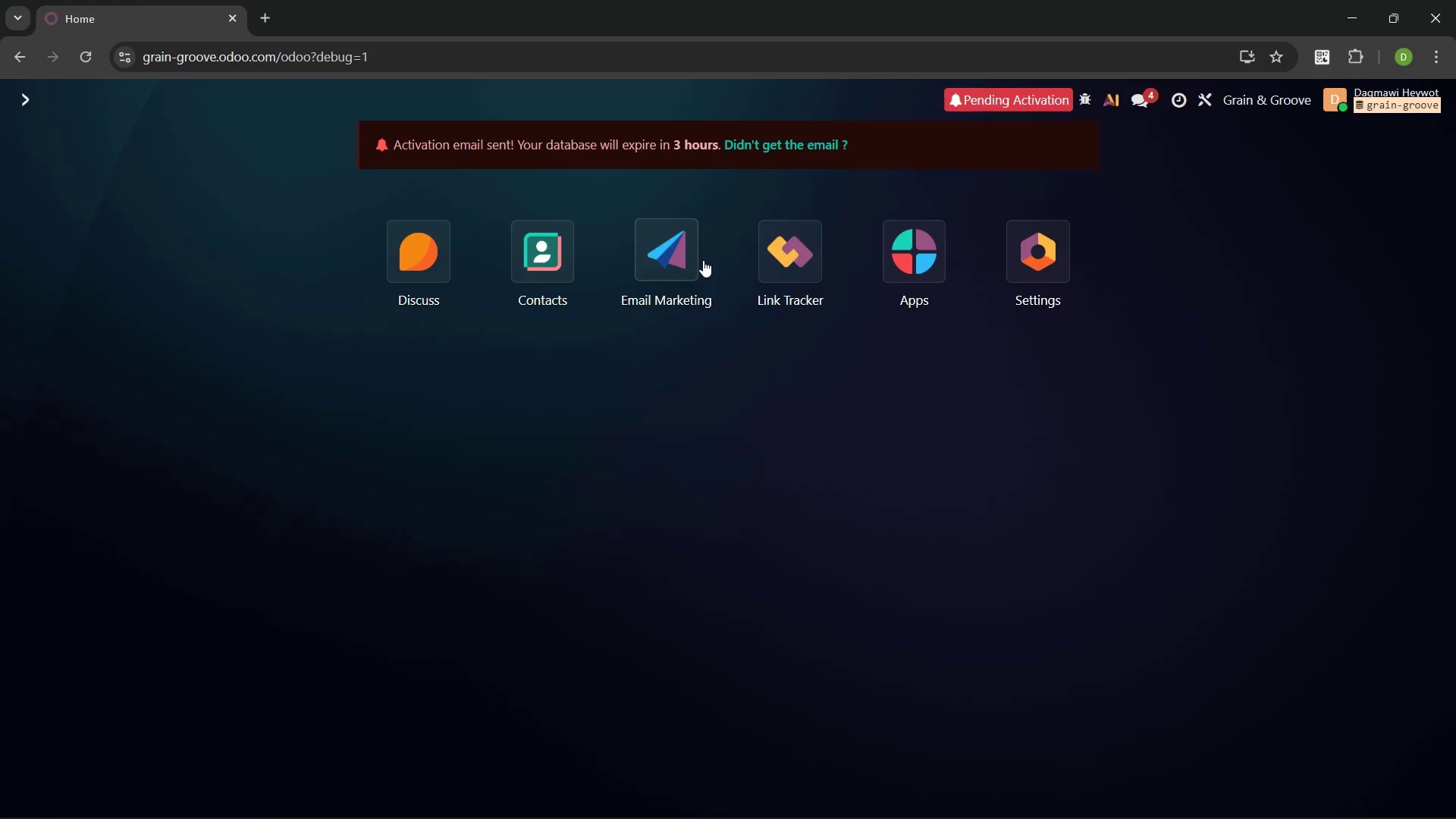 
left_click([692, 260])
 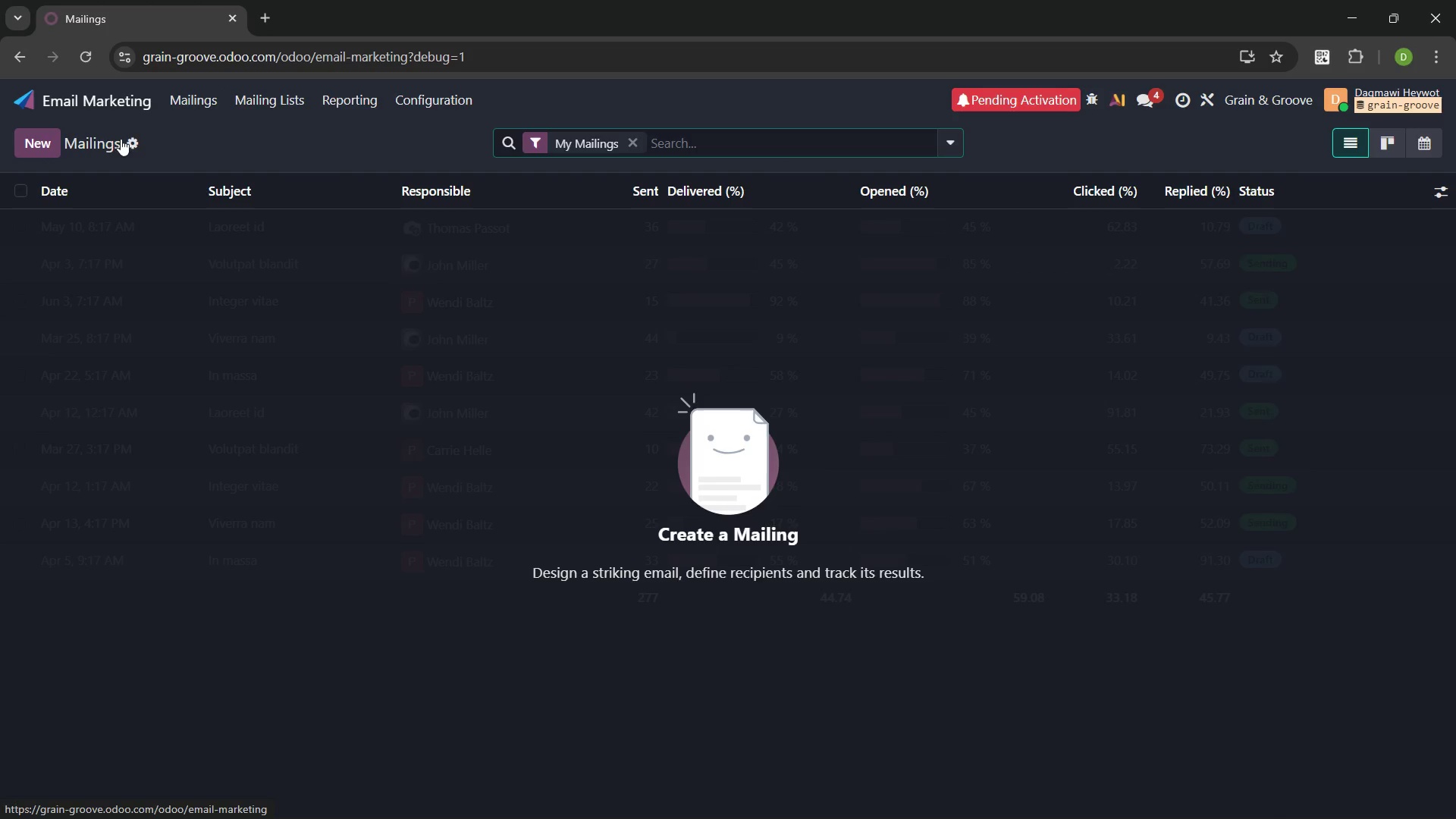 
wait(5.7)
 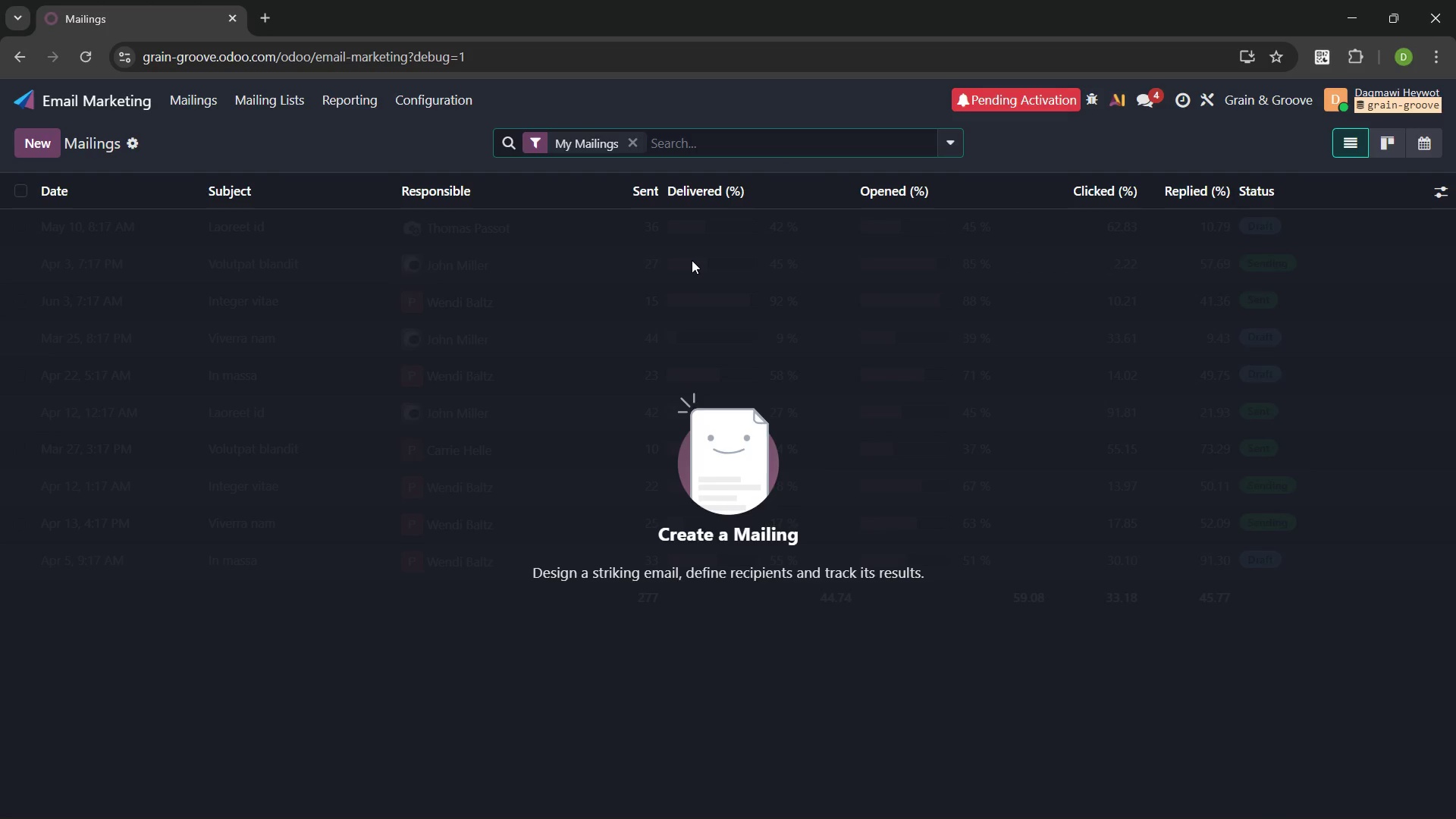 
left_click([47, 140])
 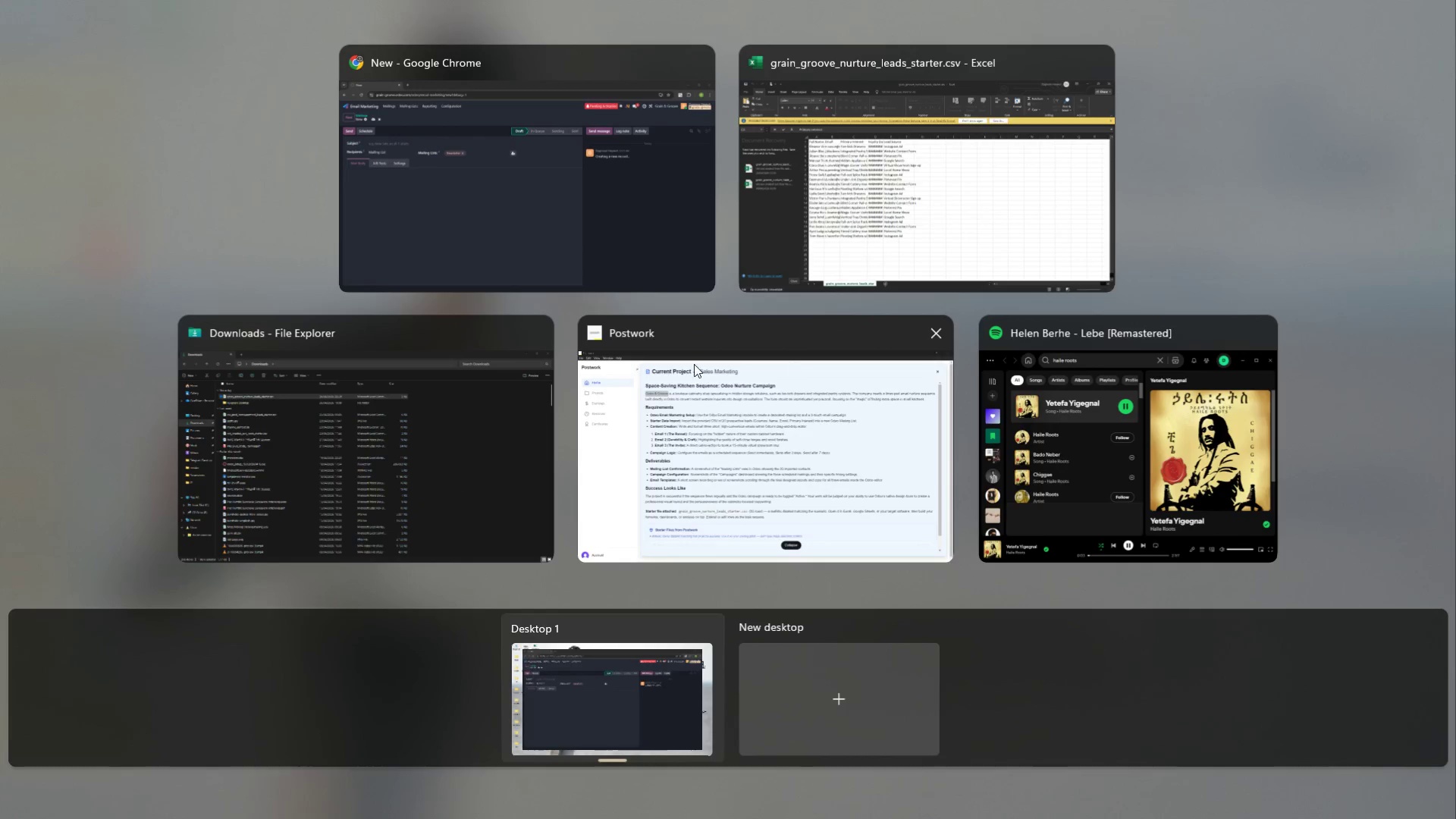 
left_click([525, 323])
 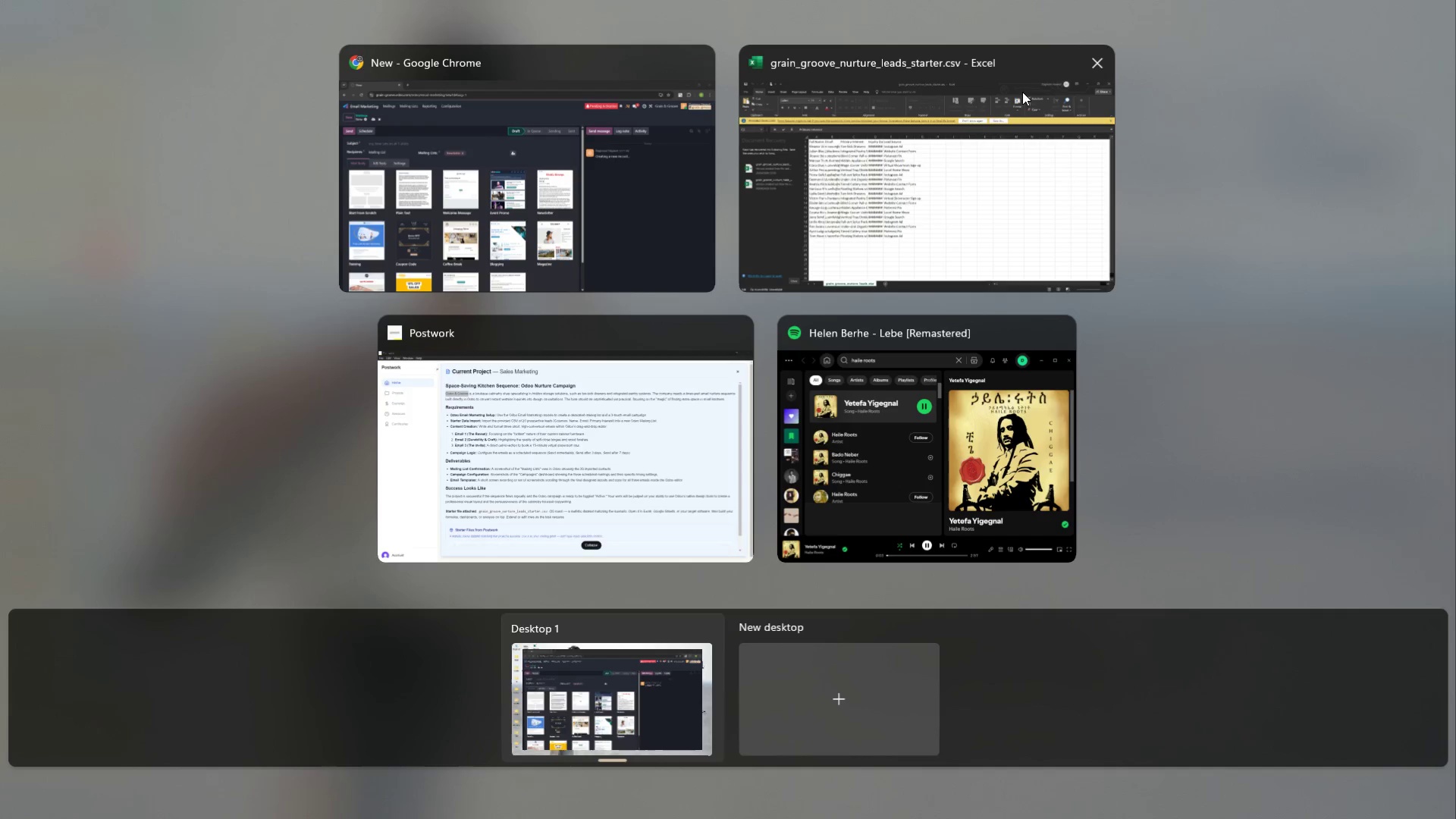 
left_click([629, 416])